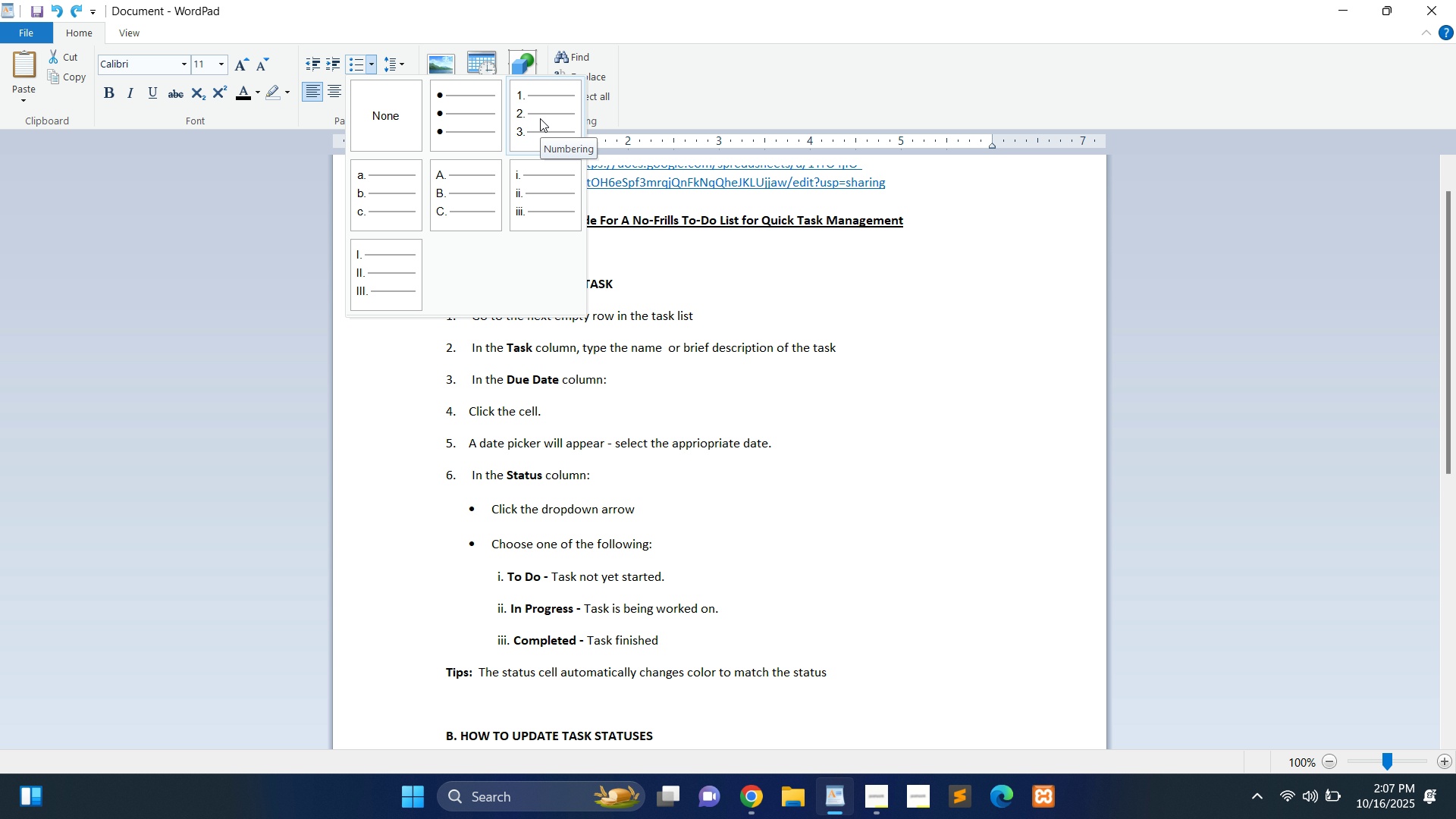 
left_click([540, 118])
 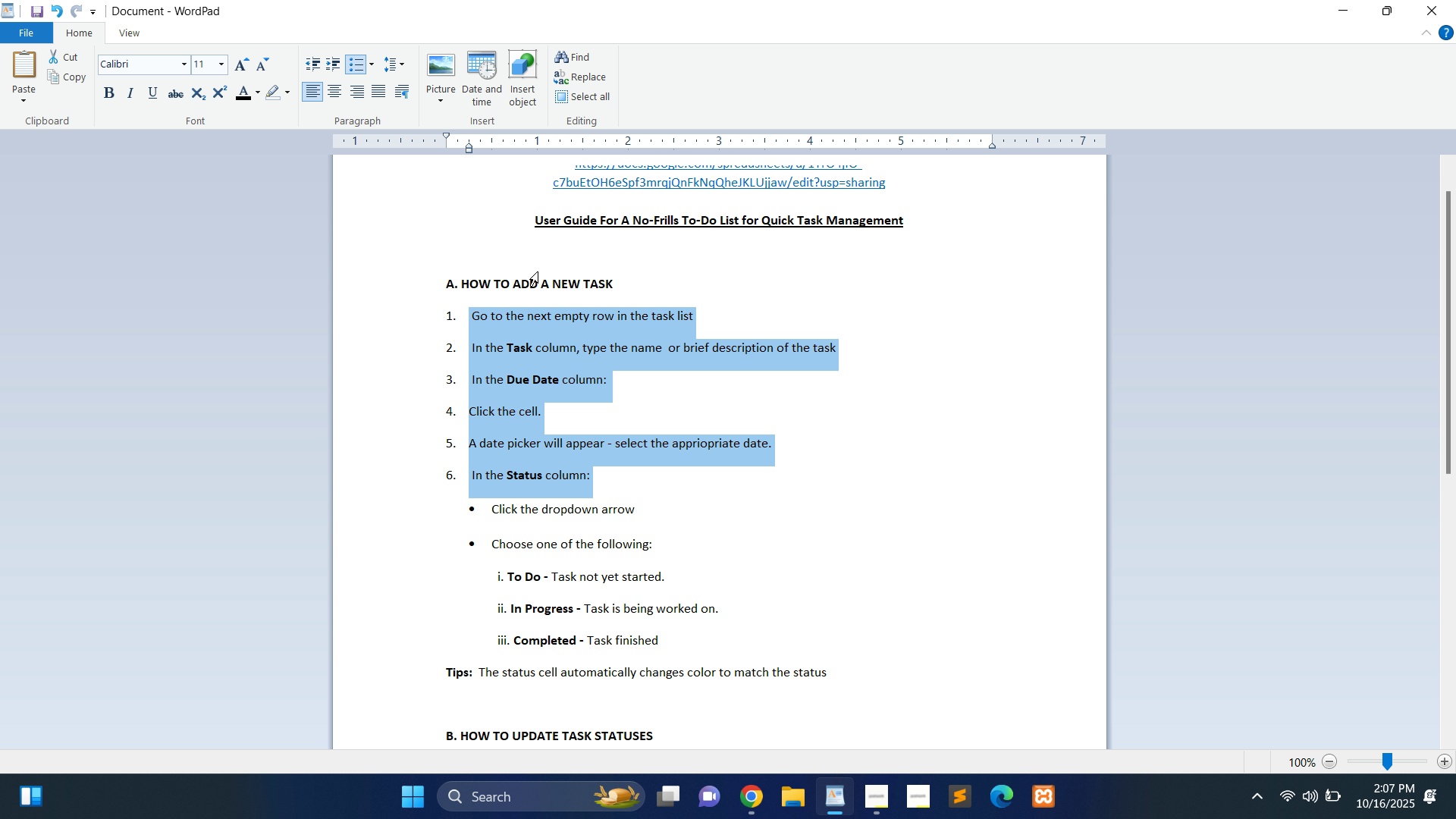 
left_click([574, 368])
 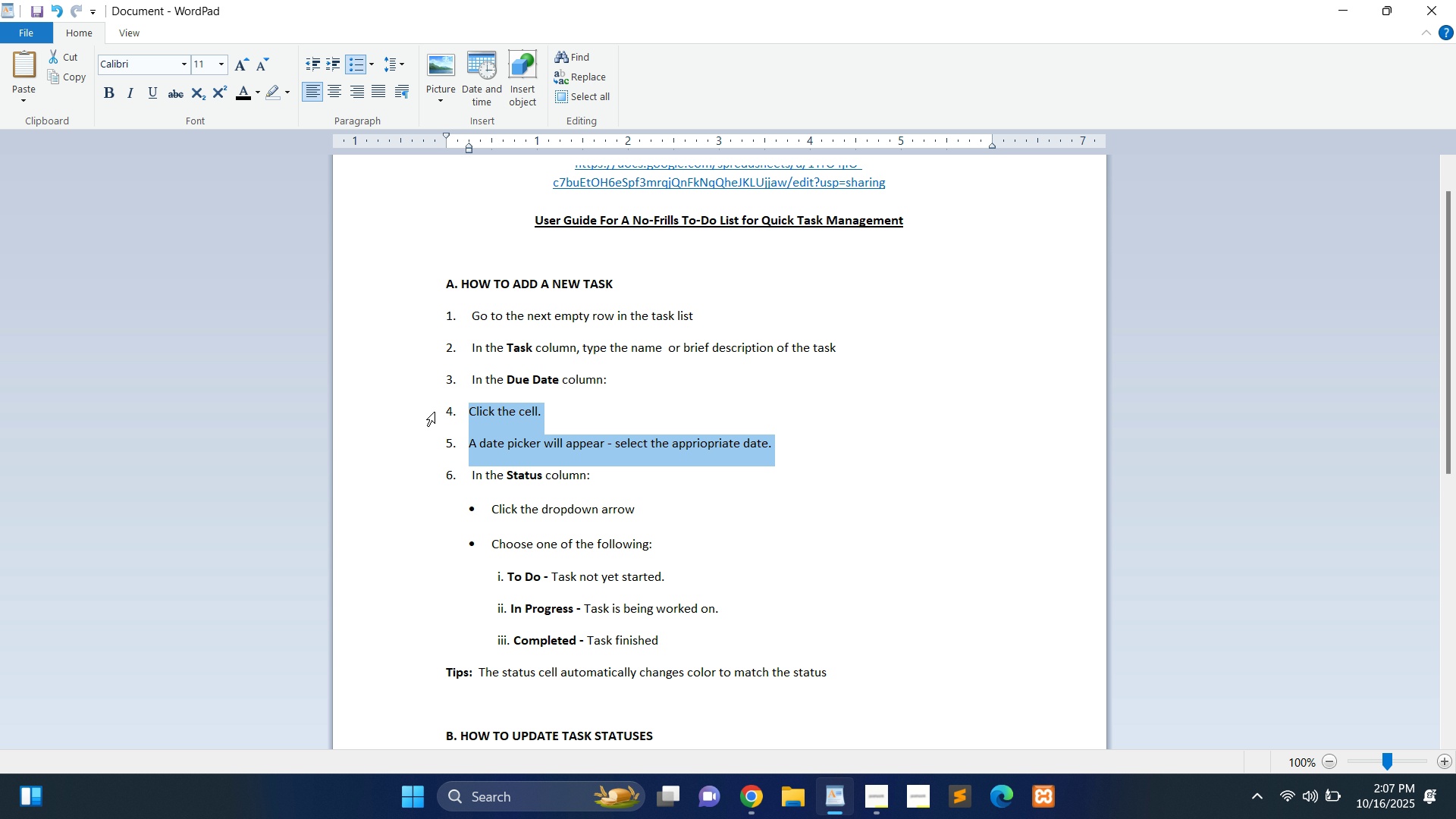 
wait(7.61)
 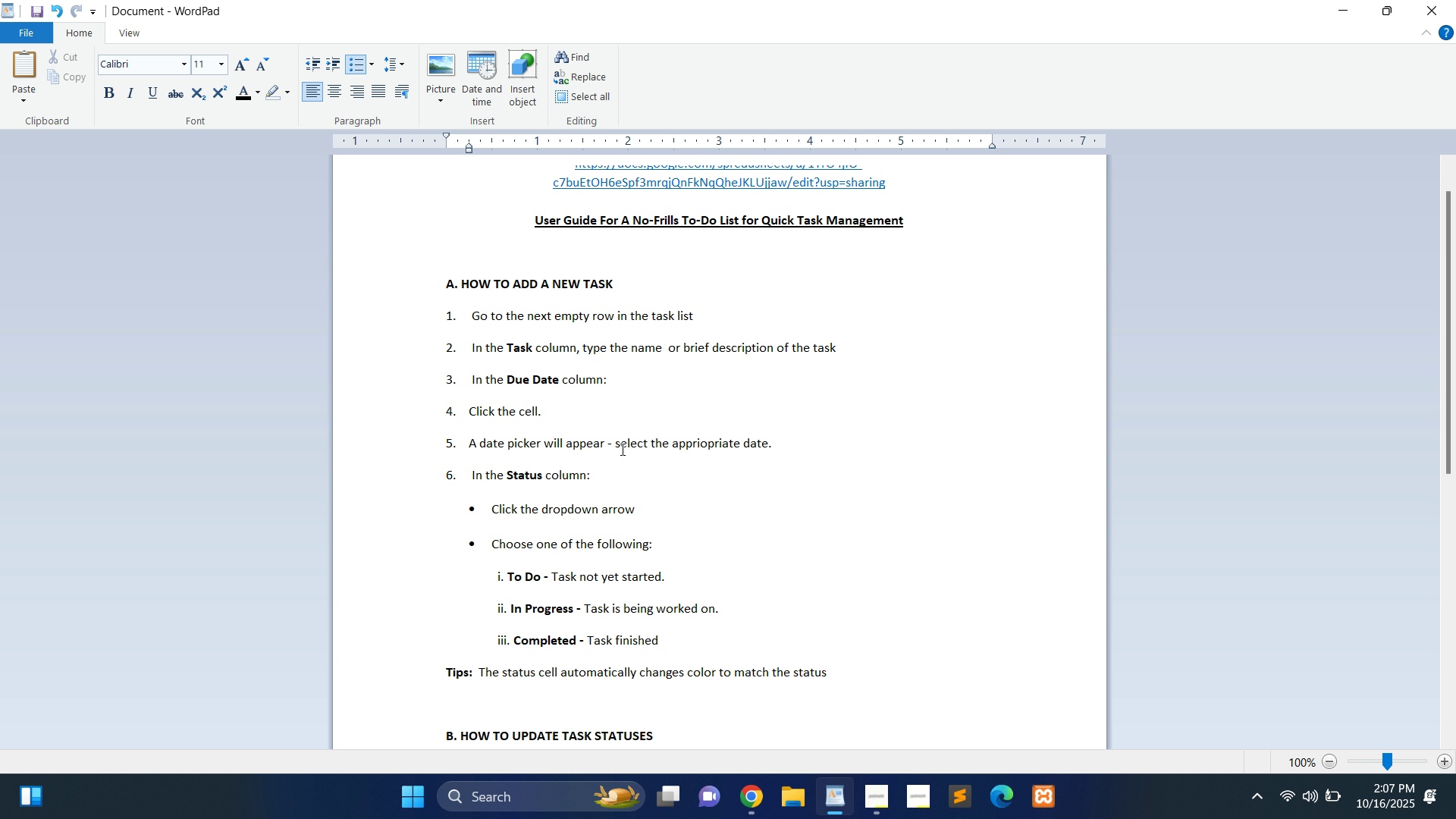 
left_click([373, 67])
 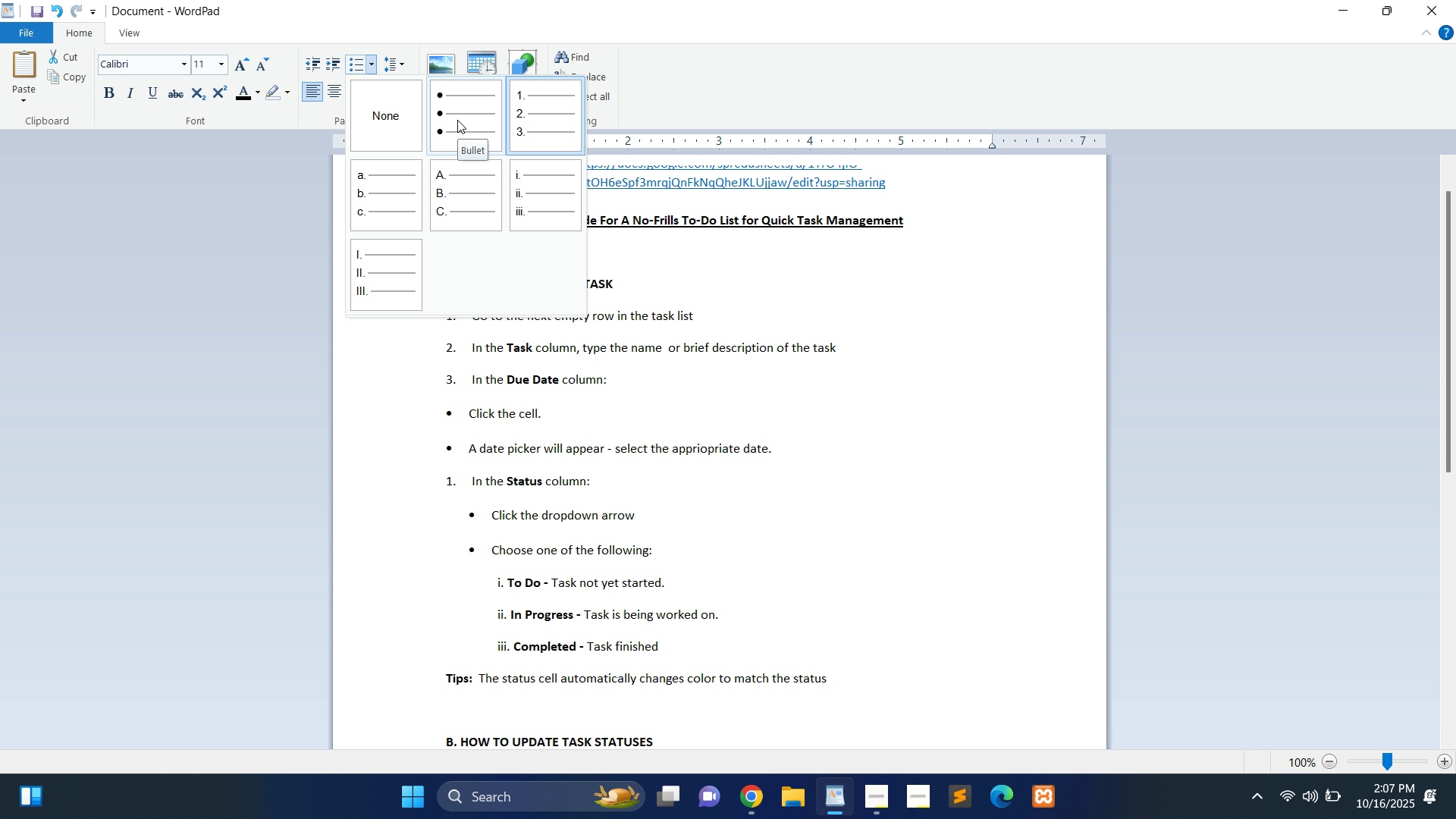 
left_click([457, 120])
 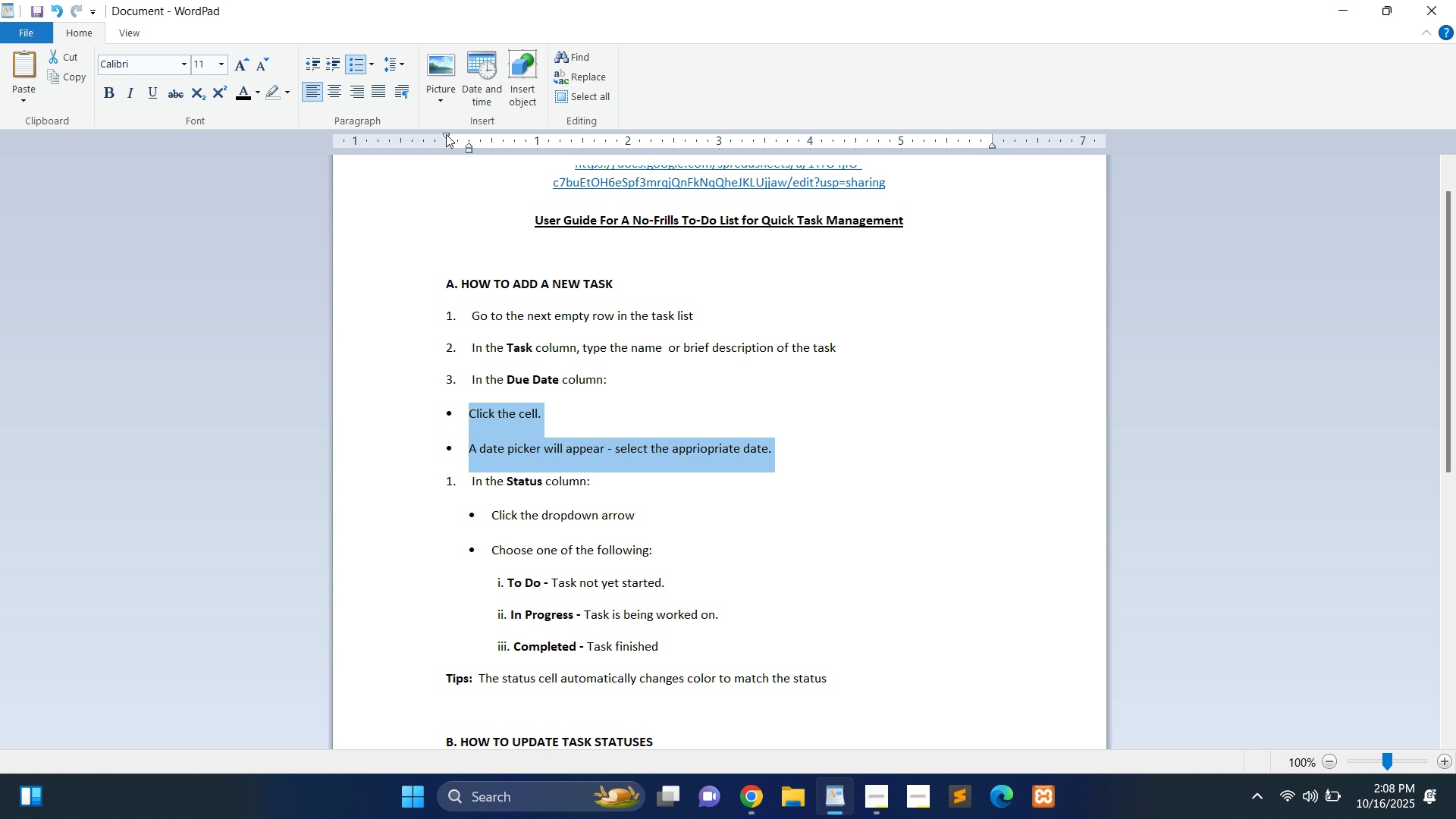 
wait(9.62)
 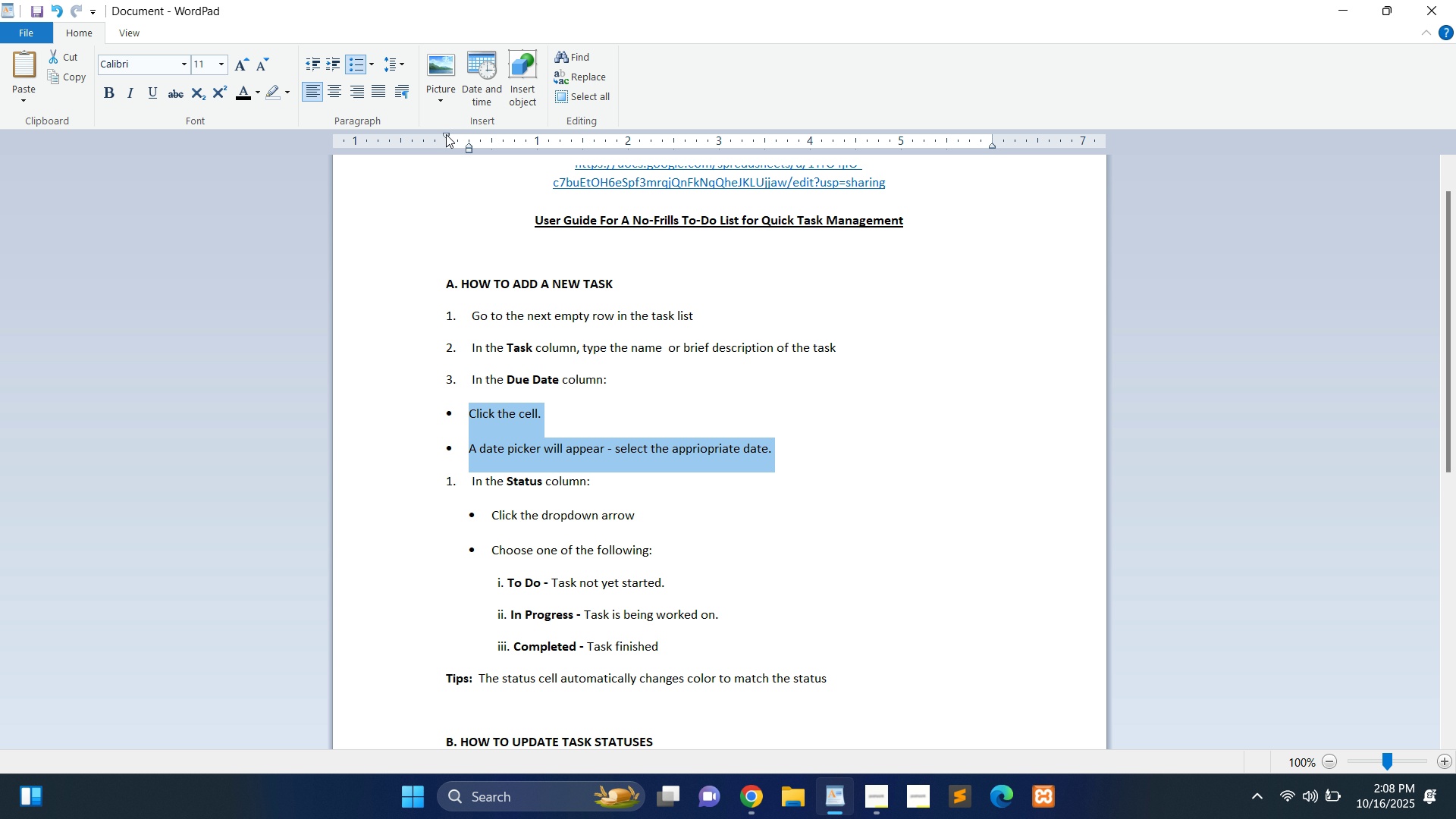 
left_click([451, 479])
 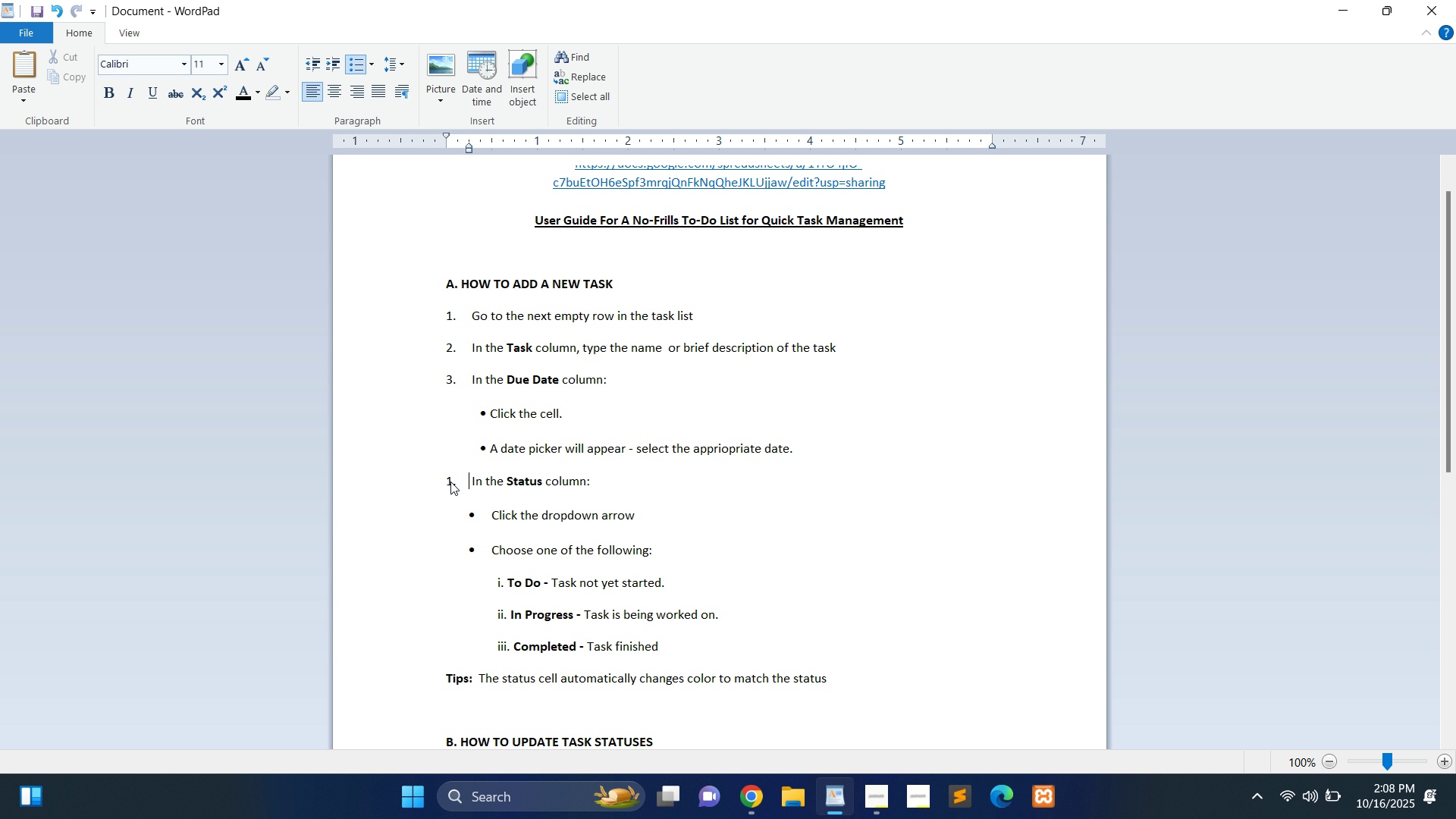 
double_click([450, 482])
 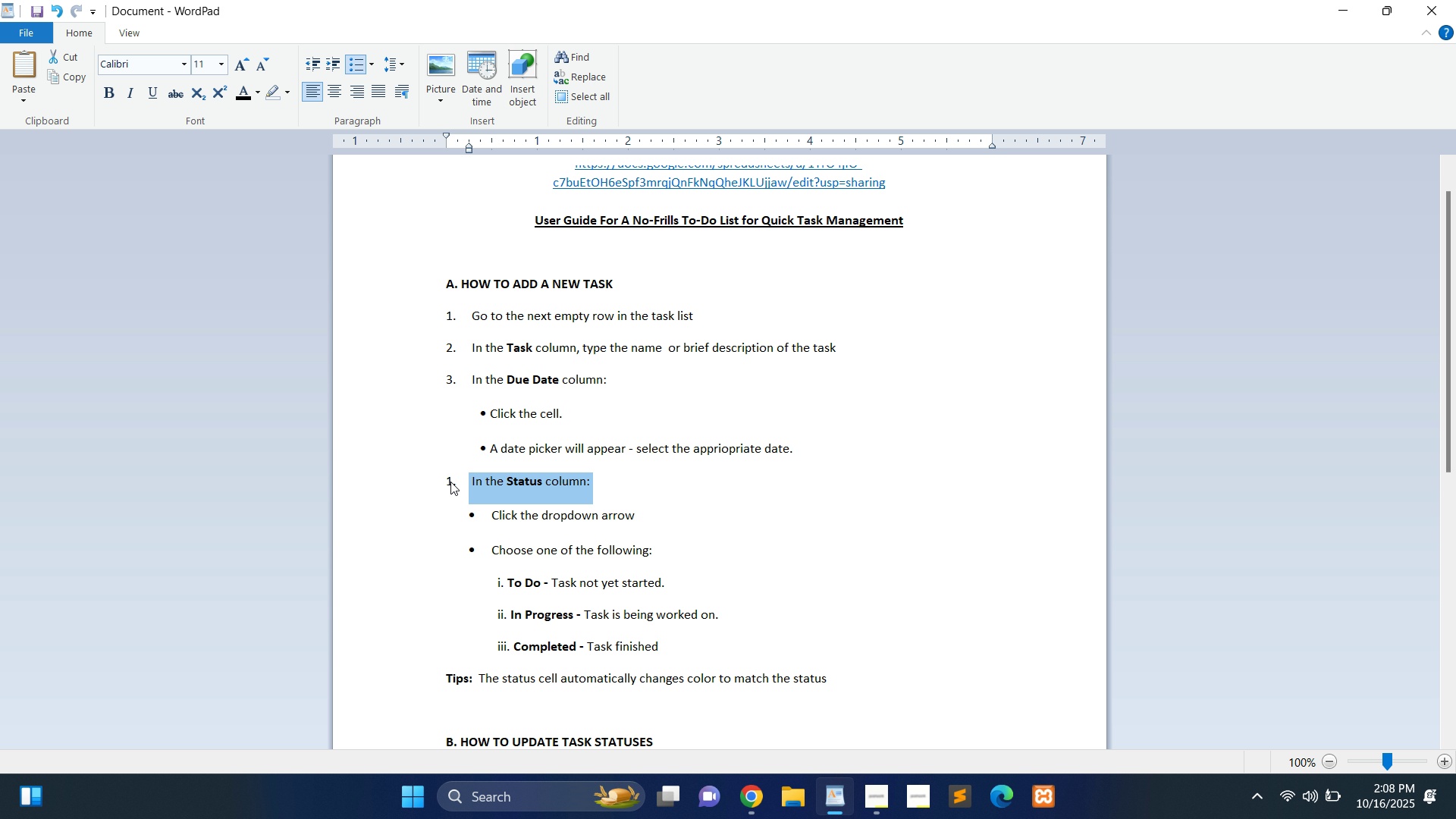 
triple_click([450, 482])
 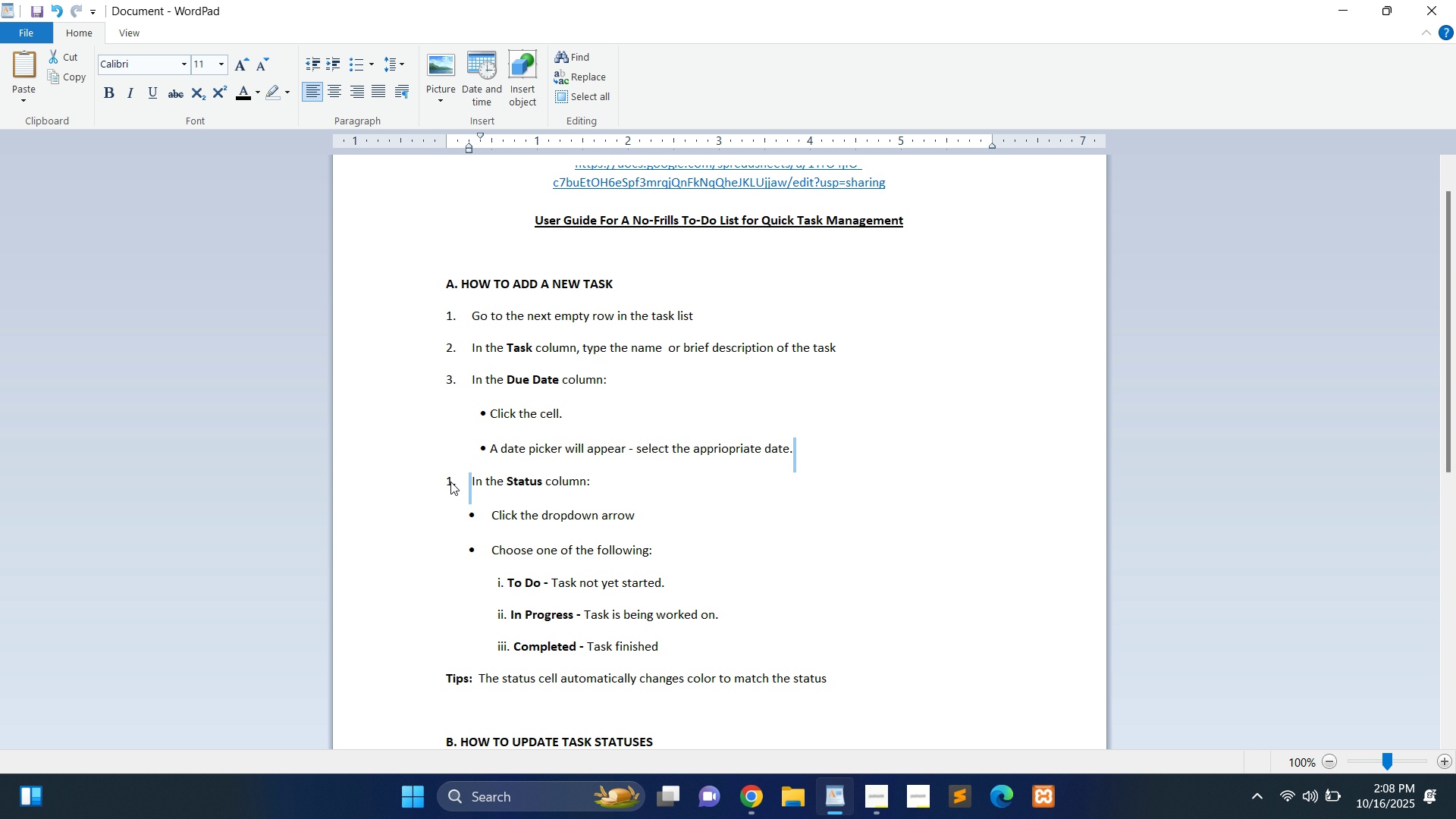 
triple_click([450, 482])
 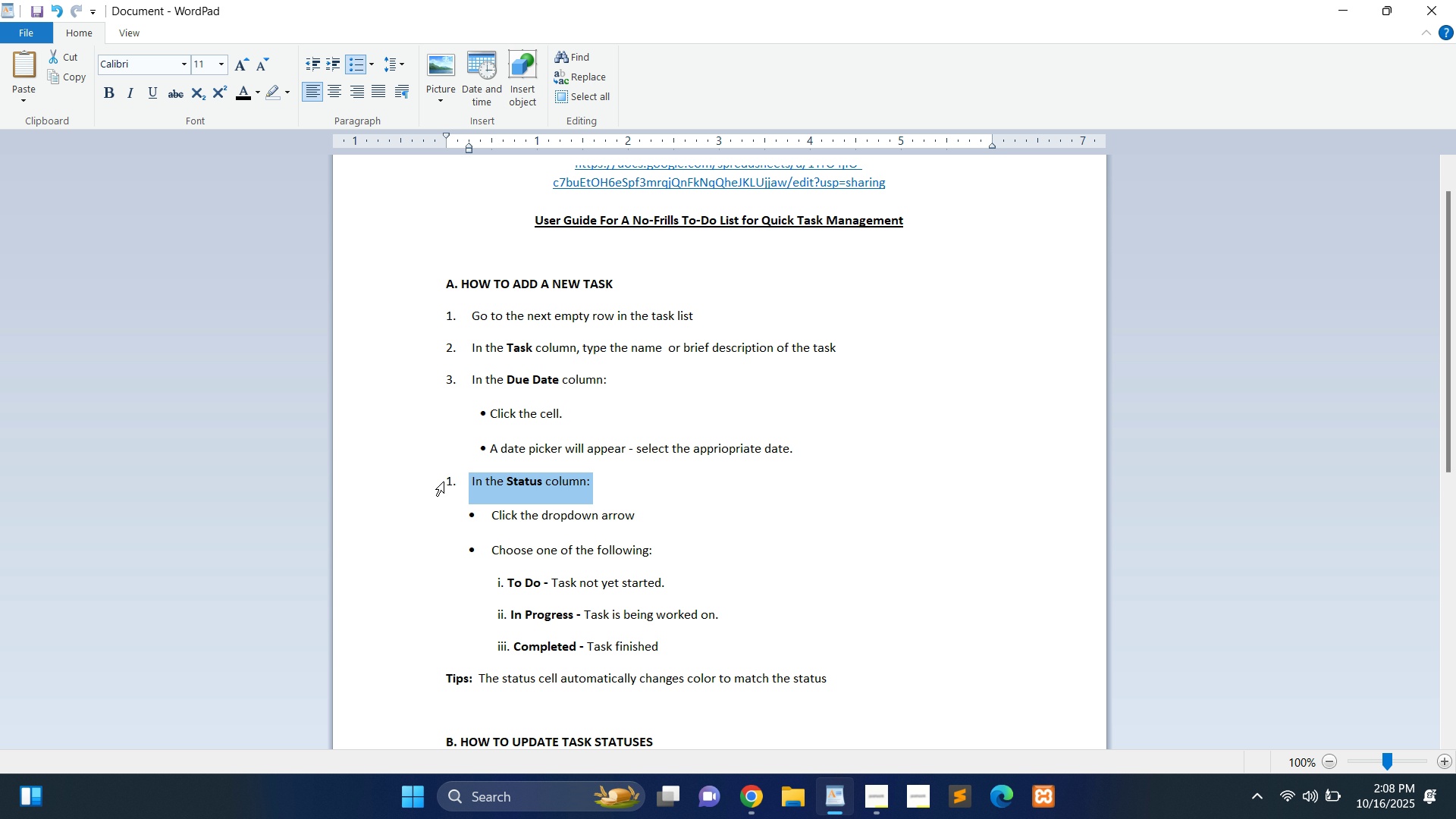 
left_click([444, 482])
 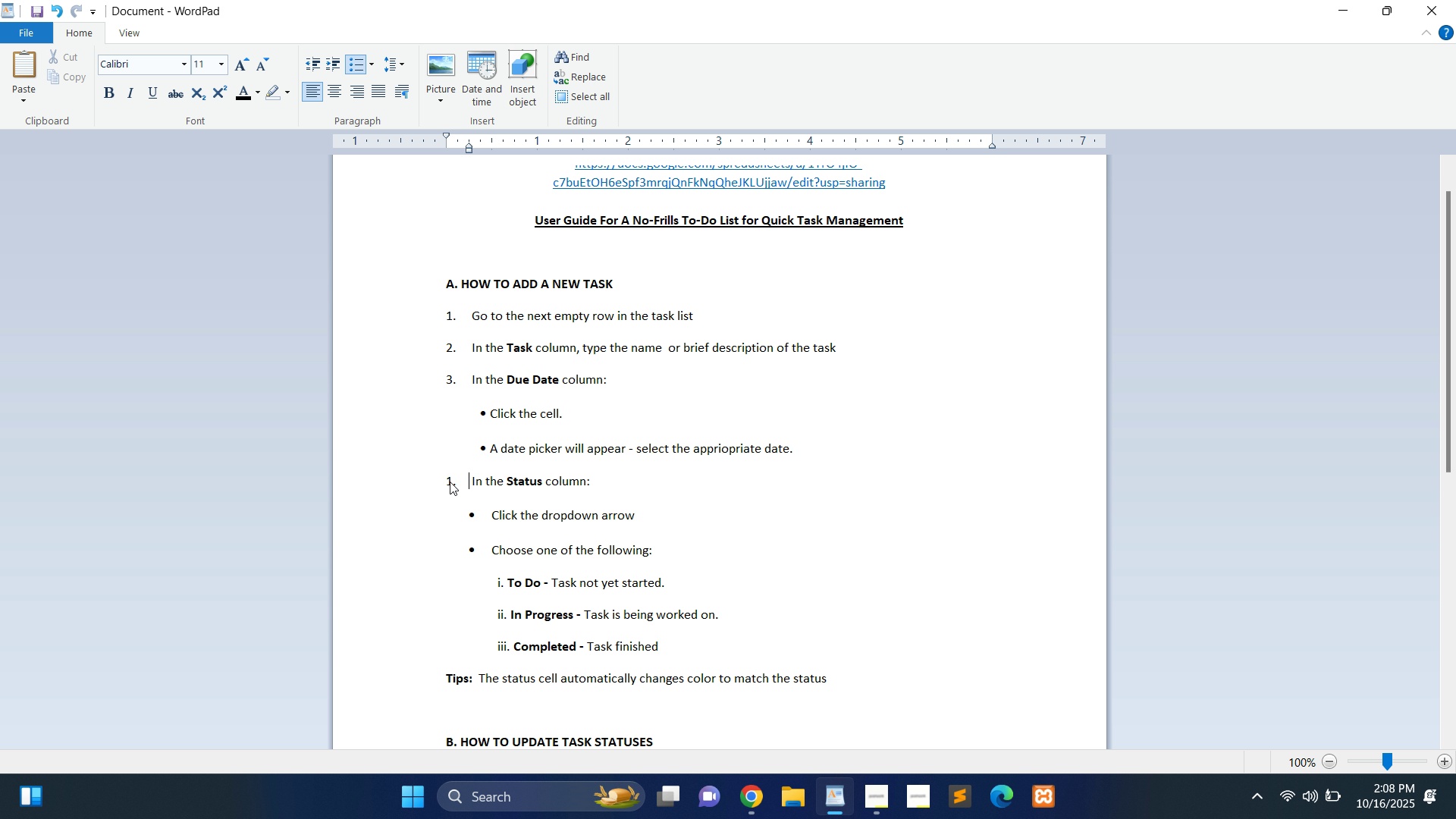 
left_click([450, 482])
 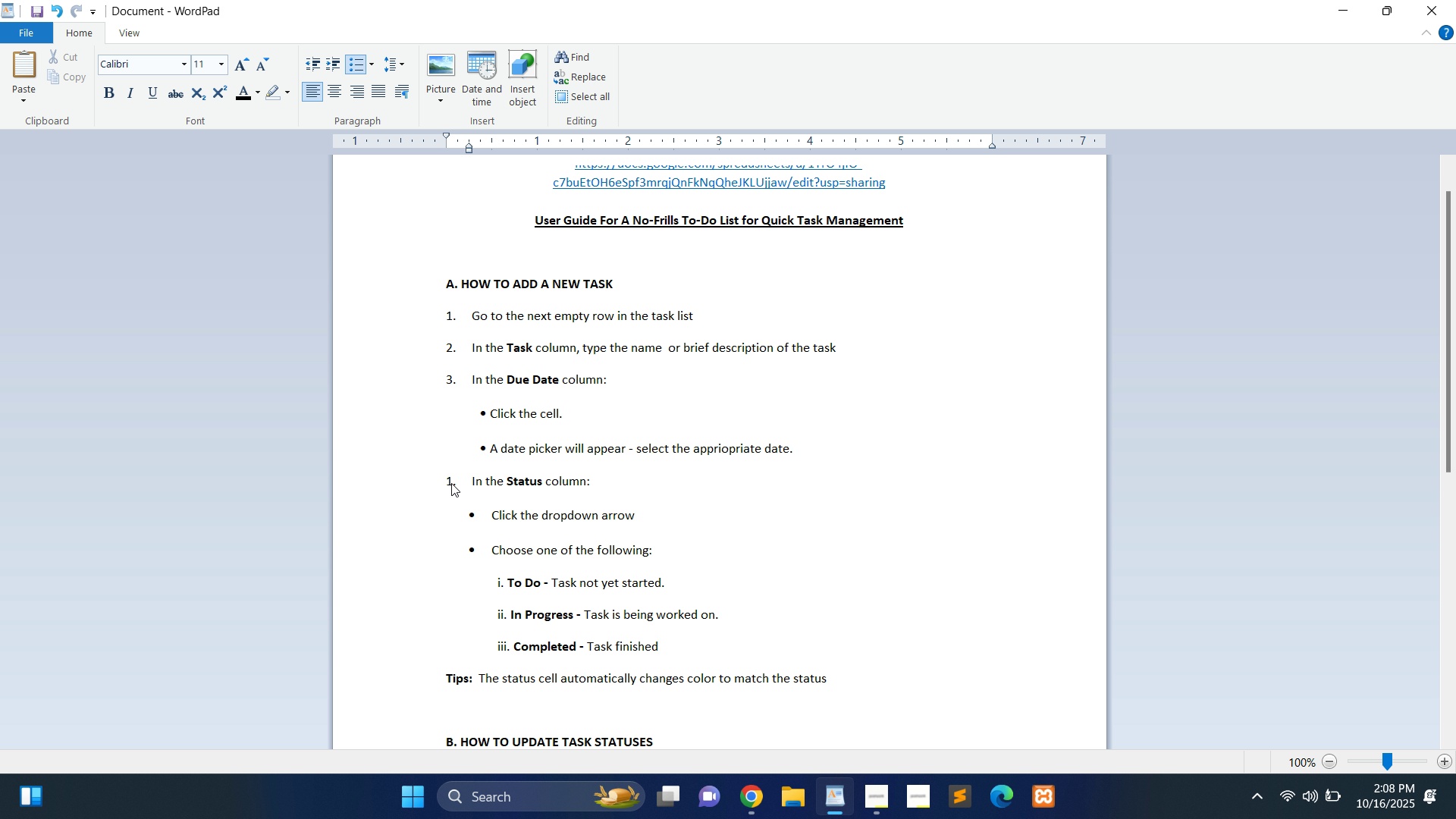 
key(Backspace)
 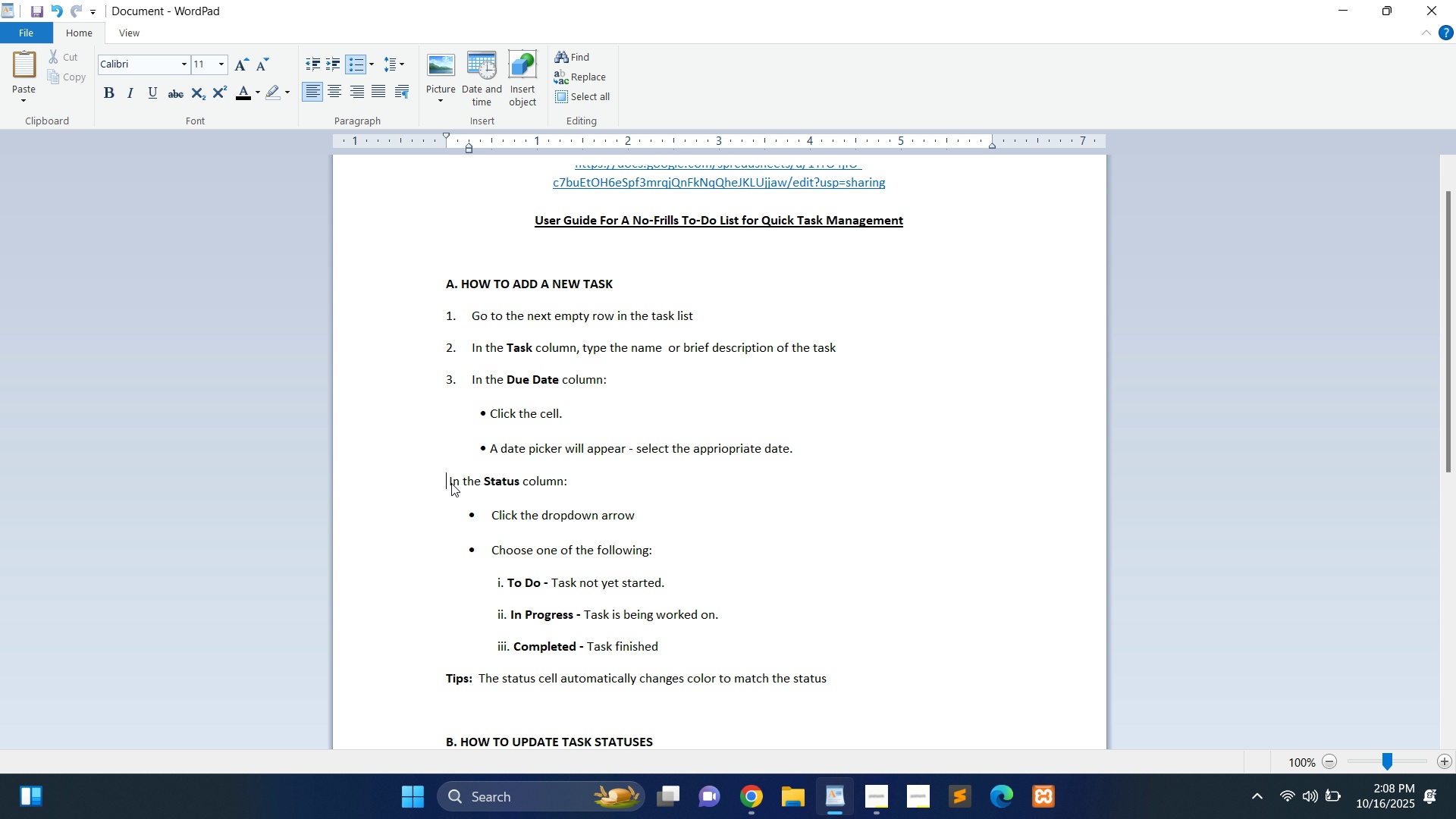 
key(4)
 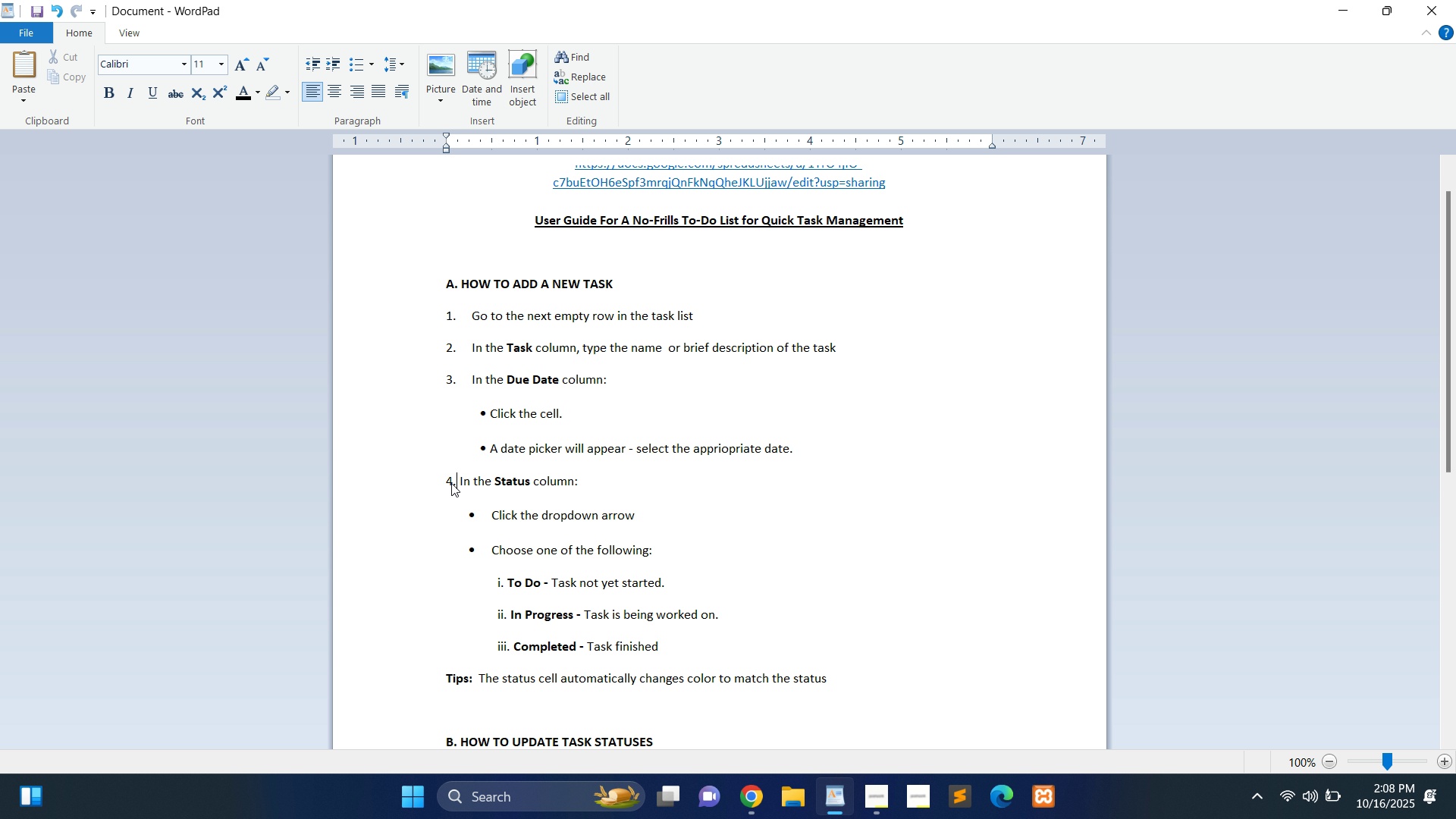 
key(Period)
 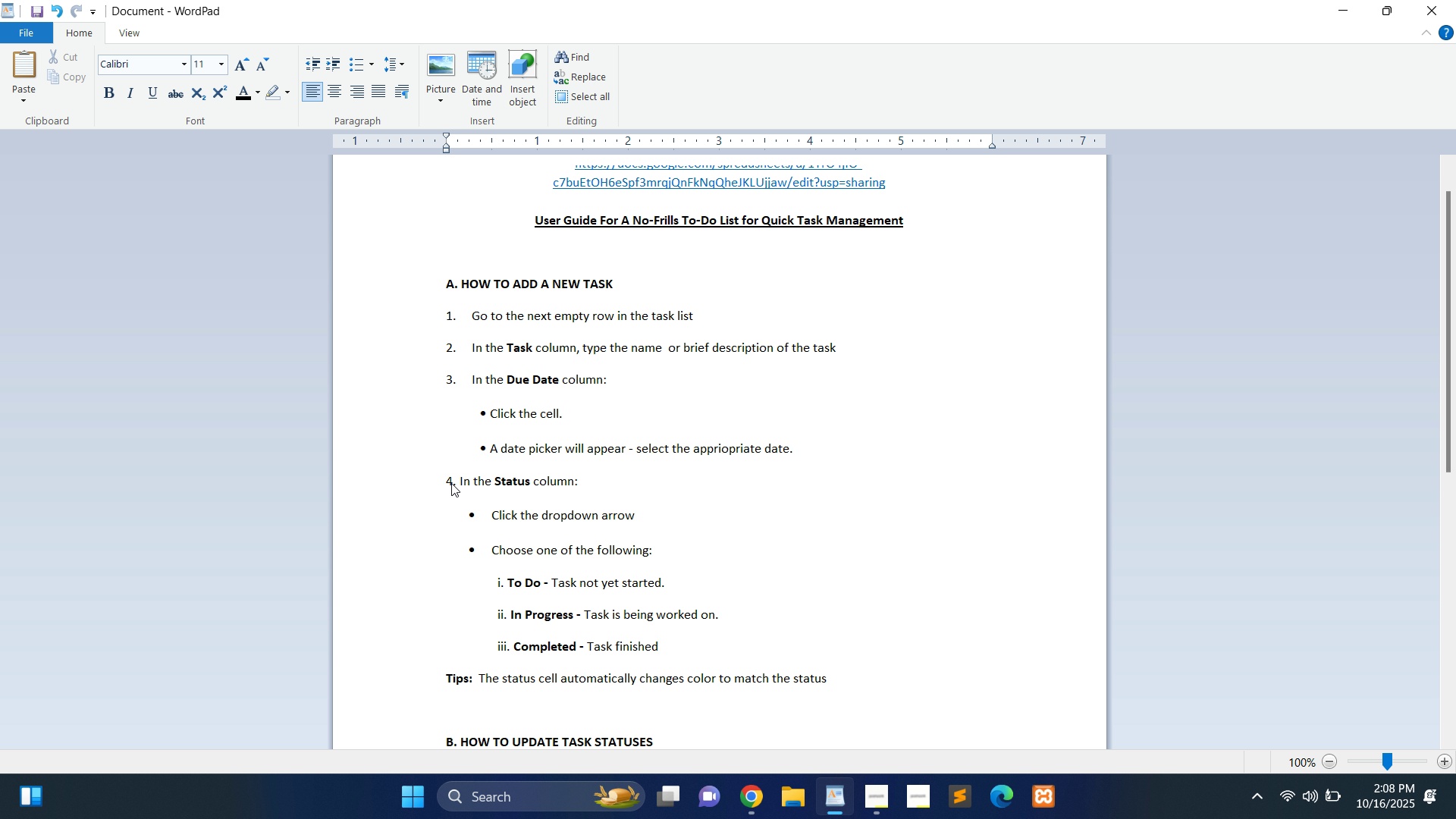 
key(Space)
 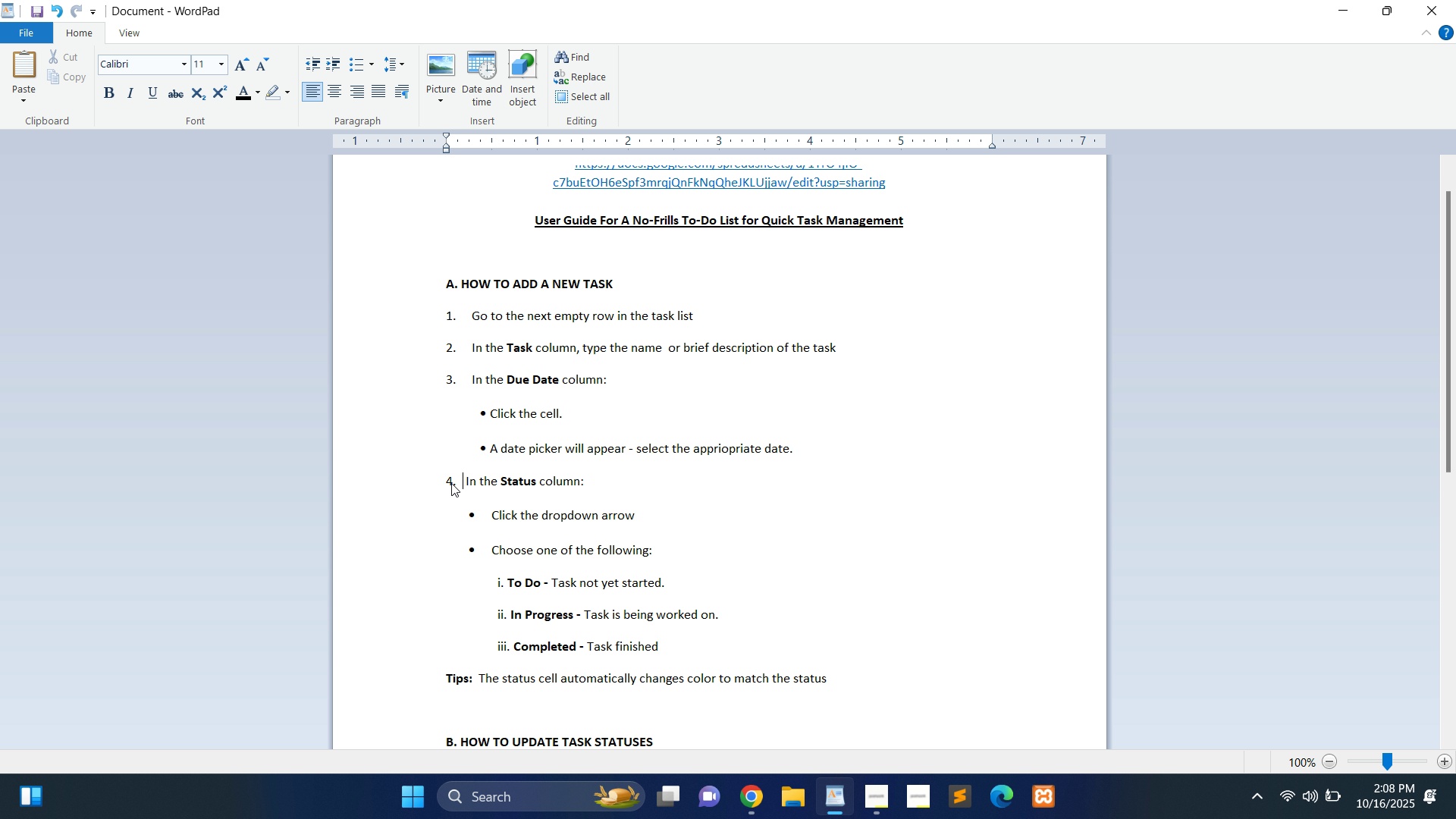 
key(Space)
 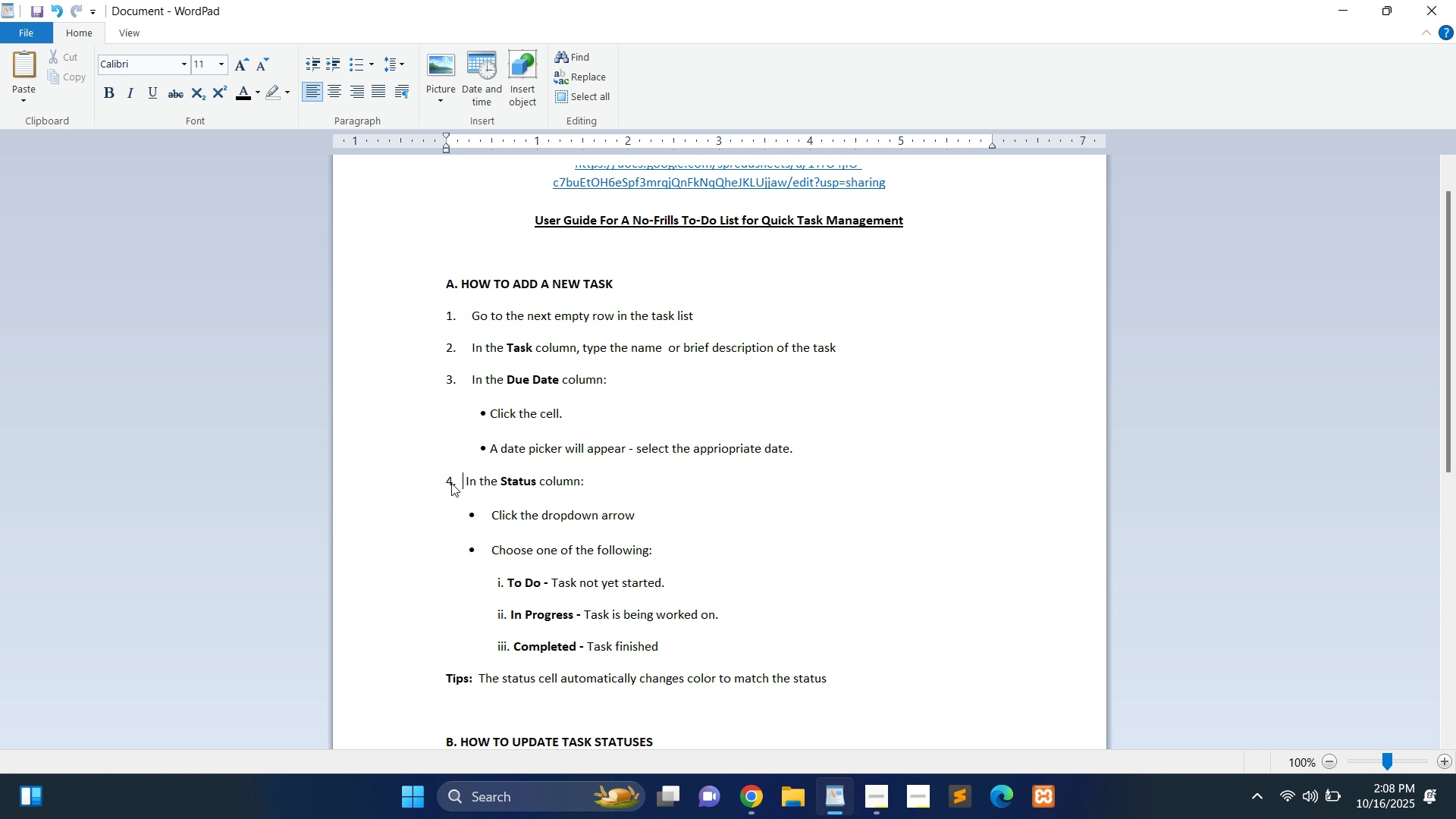 
key(Space)
 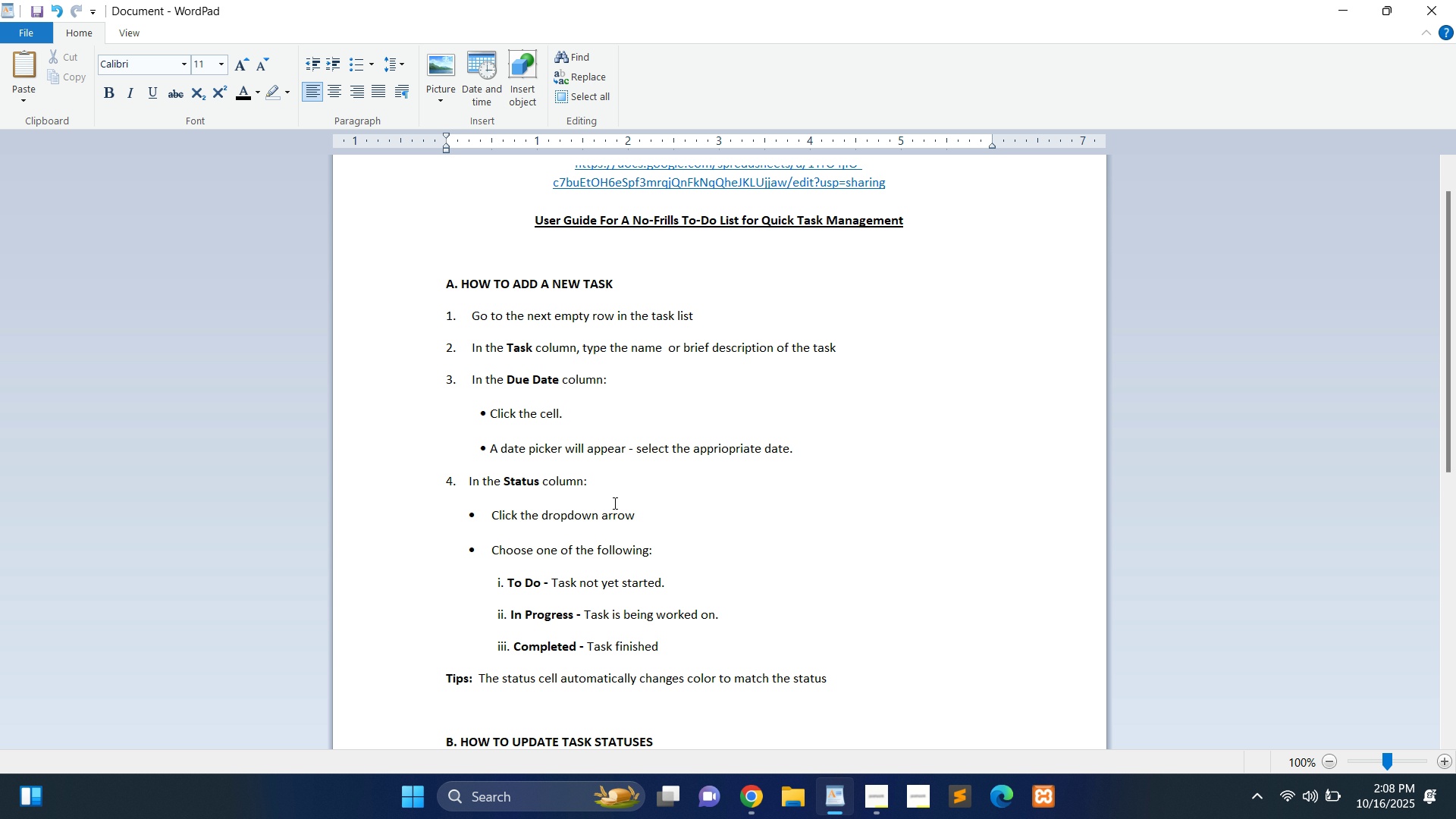 
left_click([618, 507])
 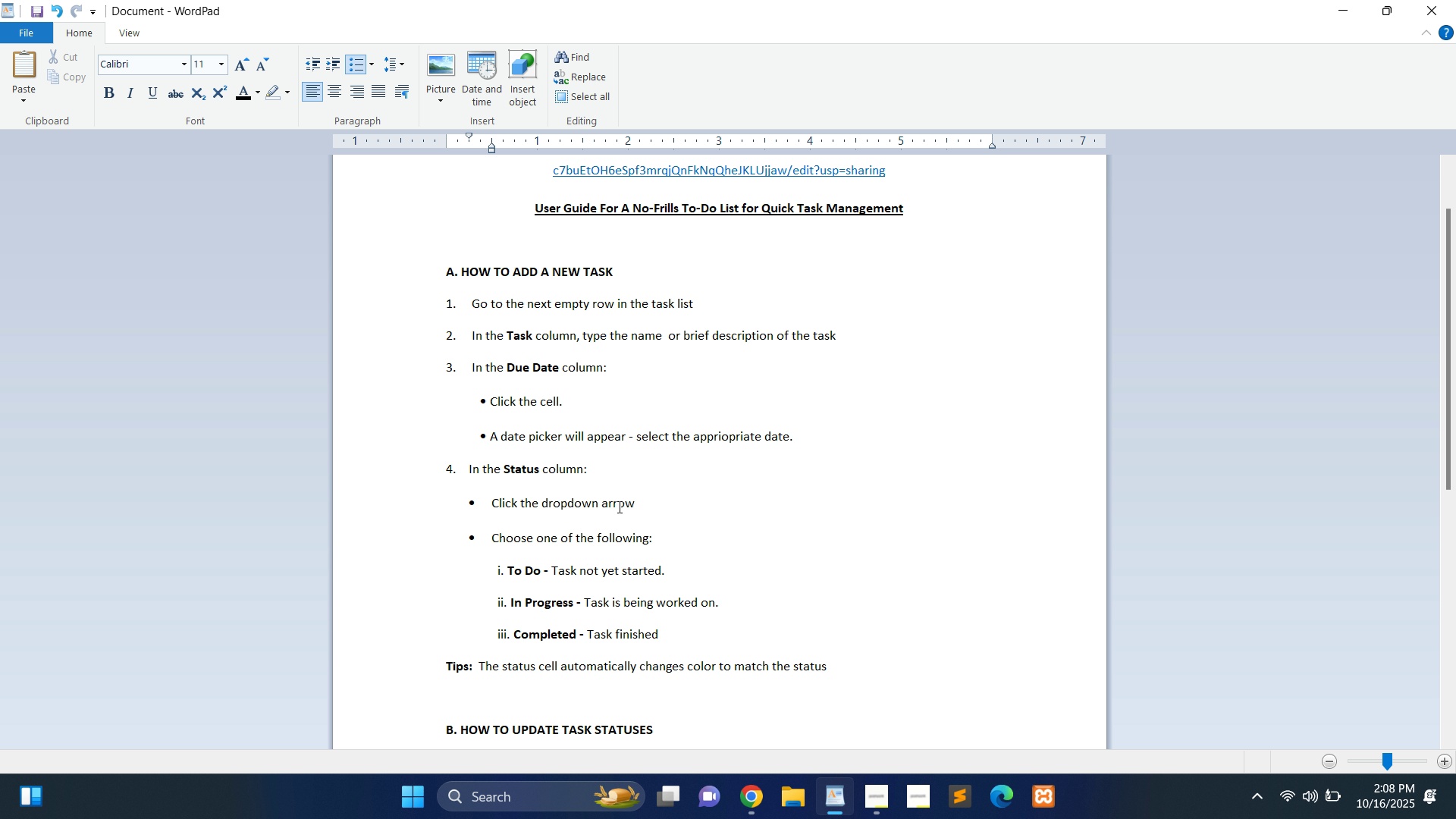 
scroll: coordinate [618, 507], scroll_direction: down, amount: 2.0
 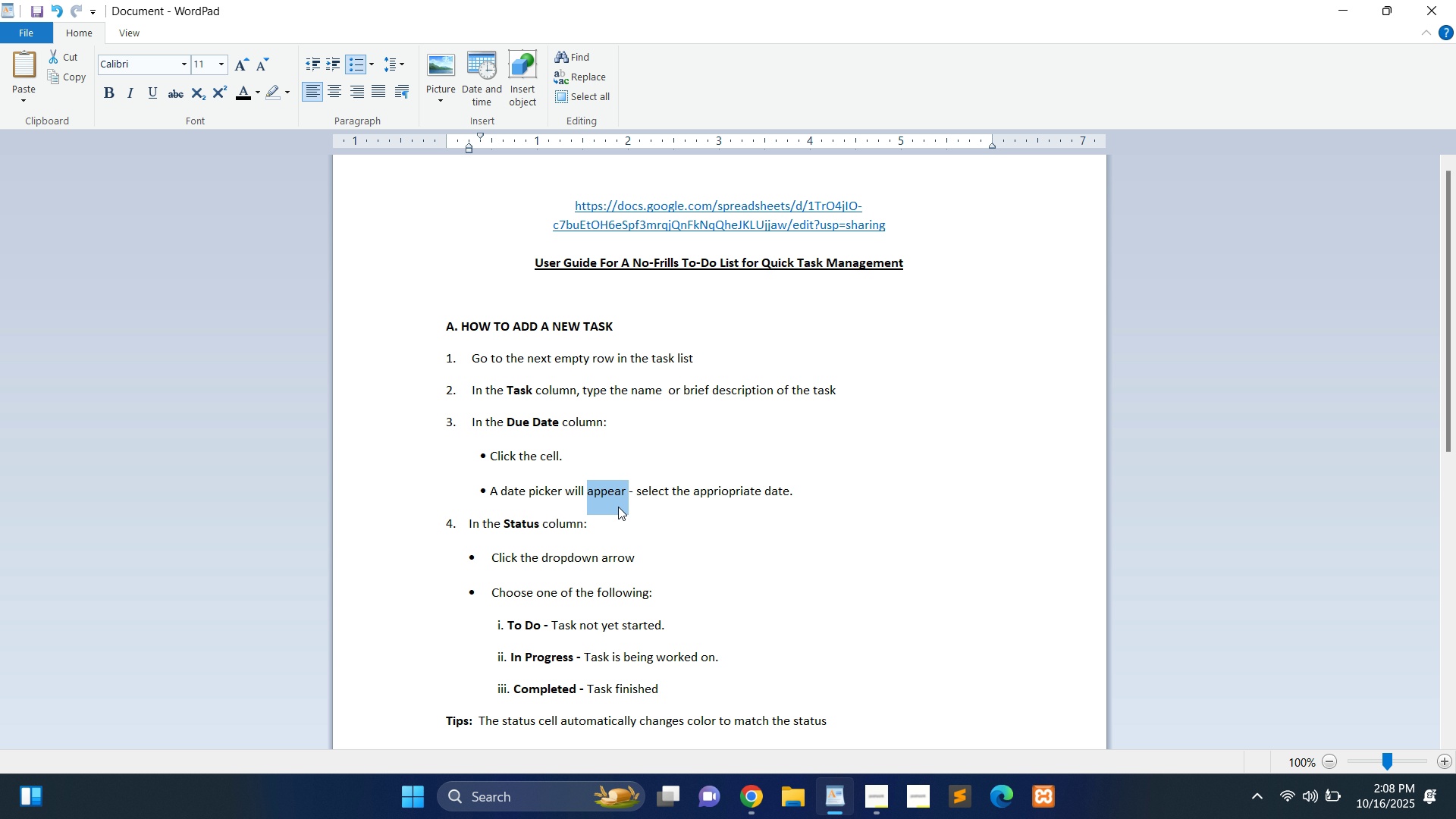 
double_click([618, 507])
 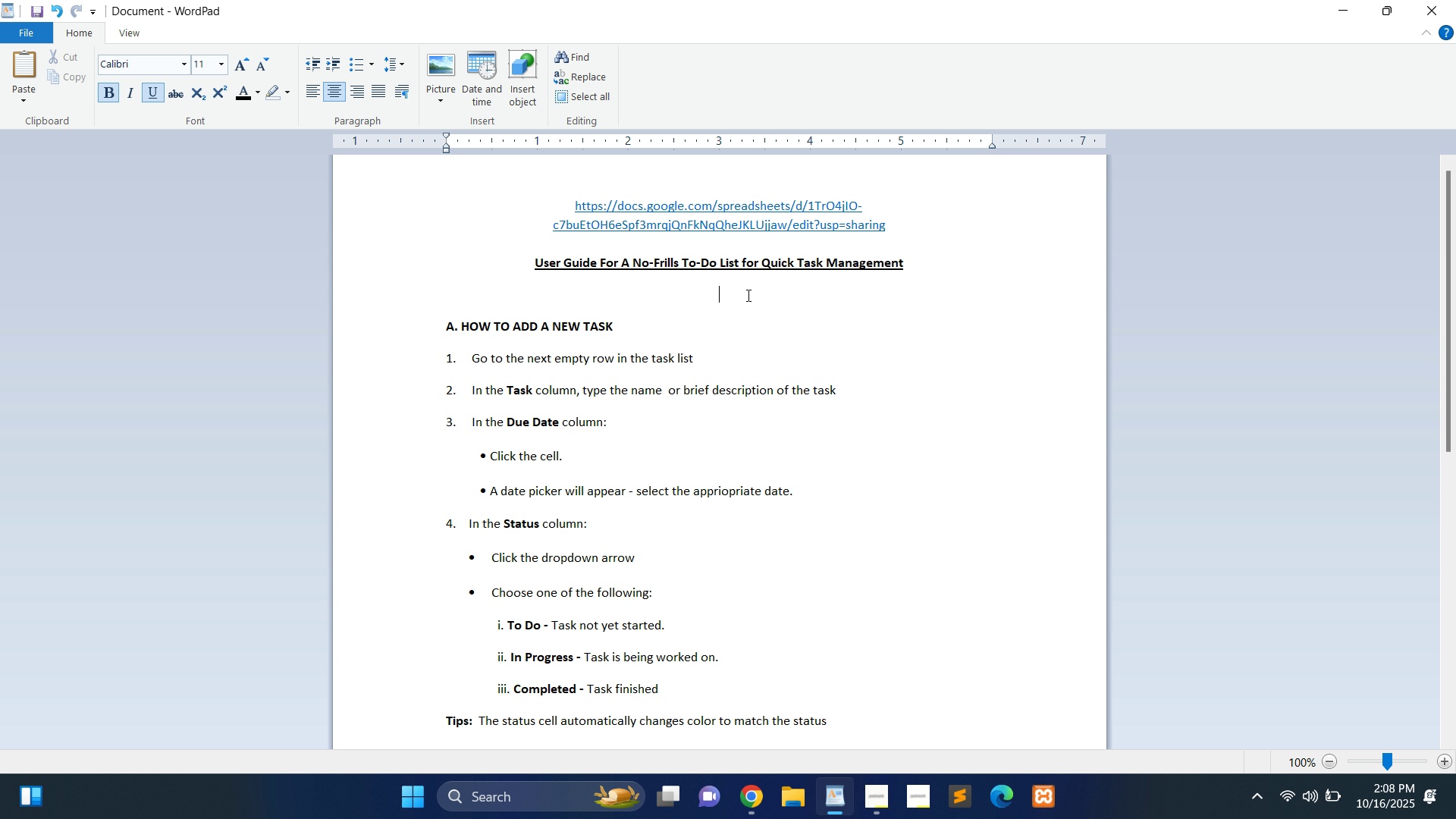 
left_click([747, 295])
 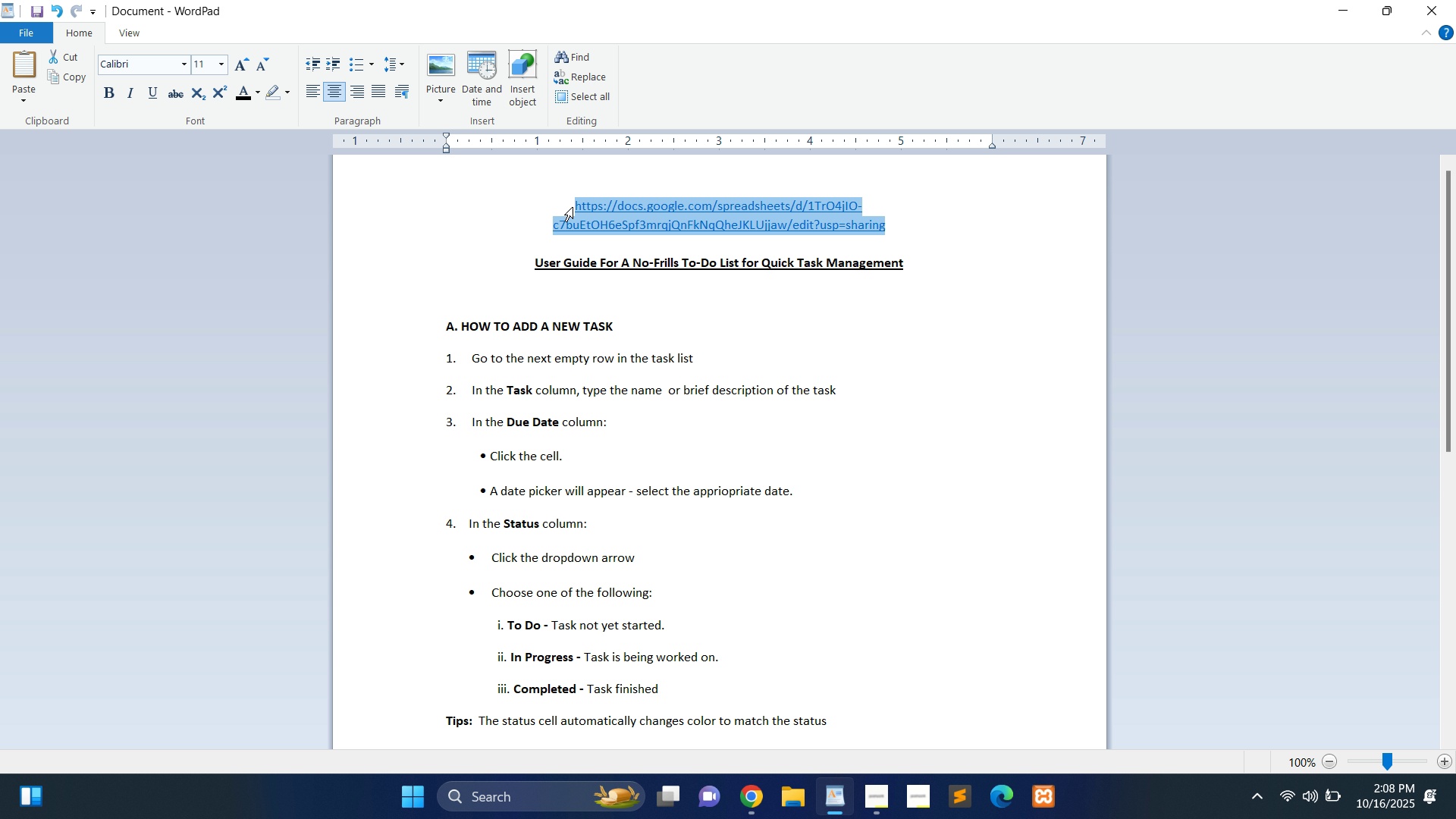 
key(Control+X)
 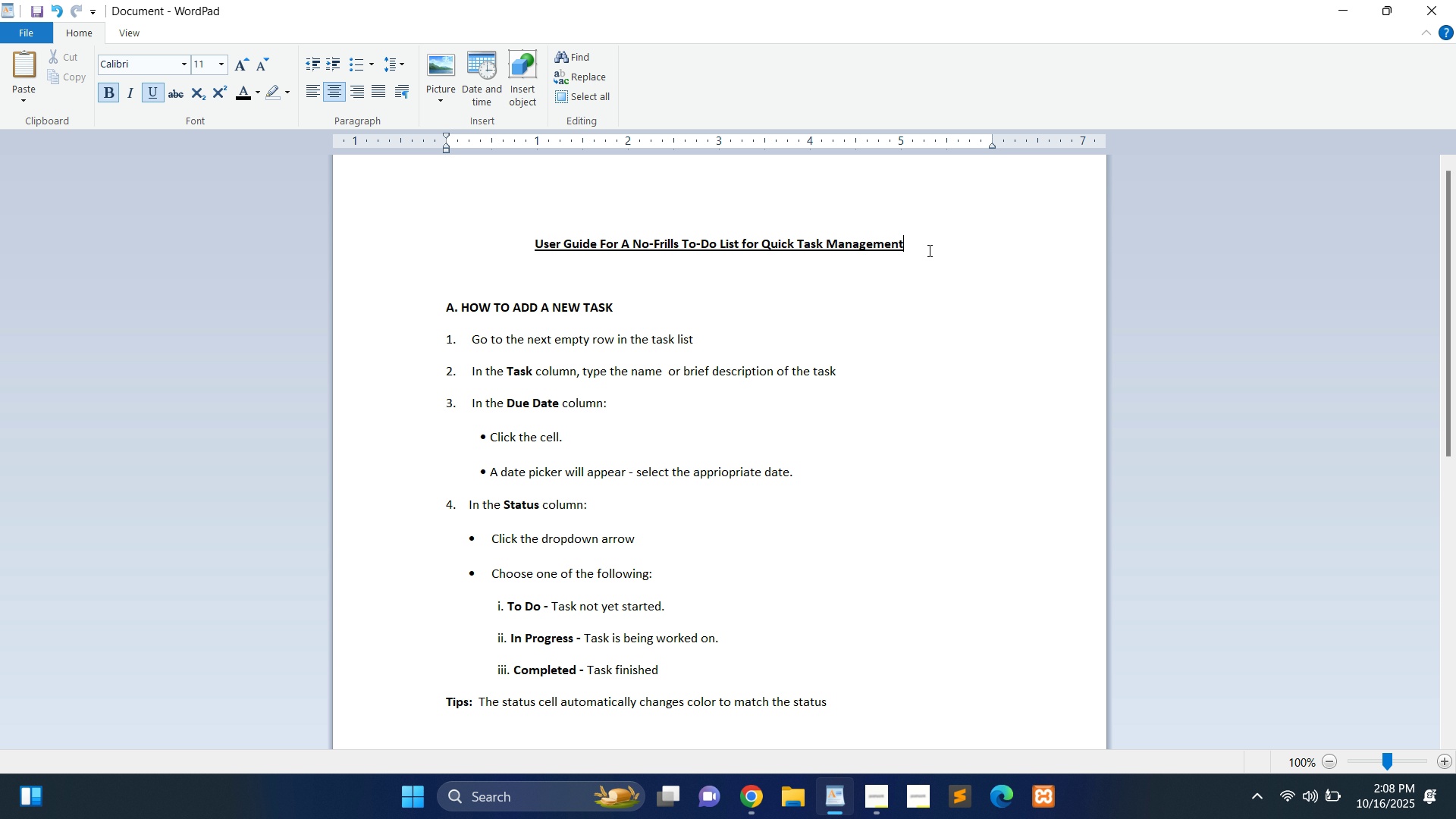 
left_click([928, 250])
 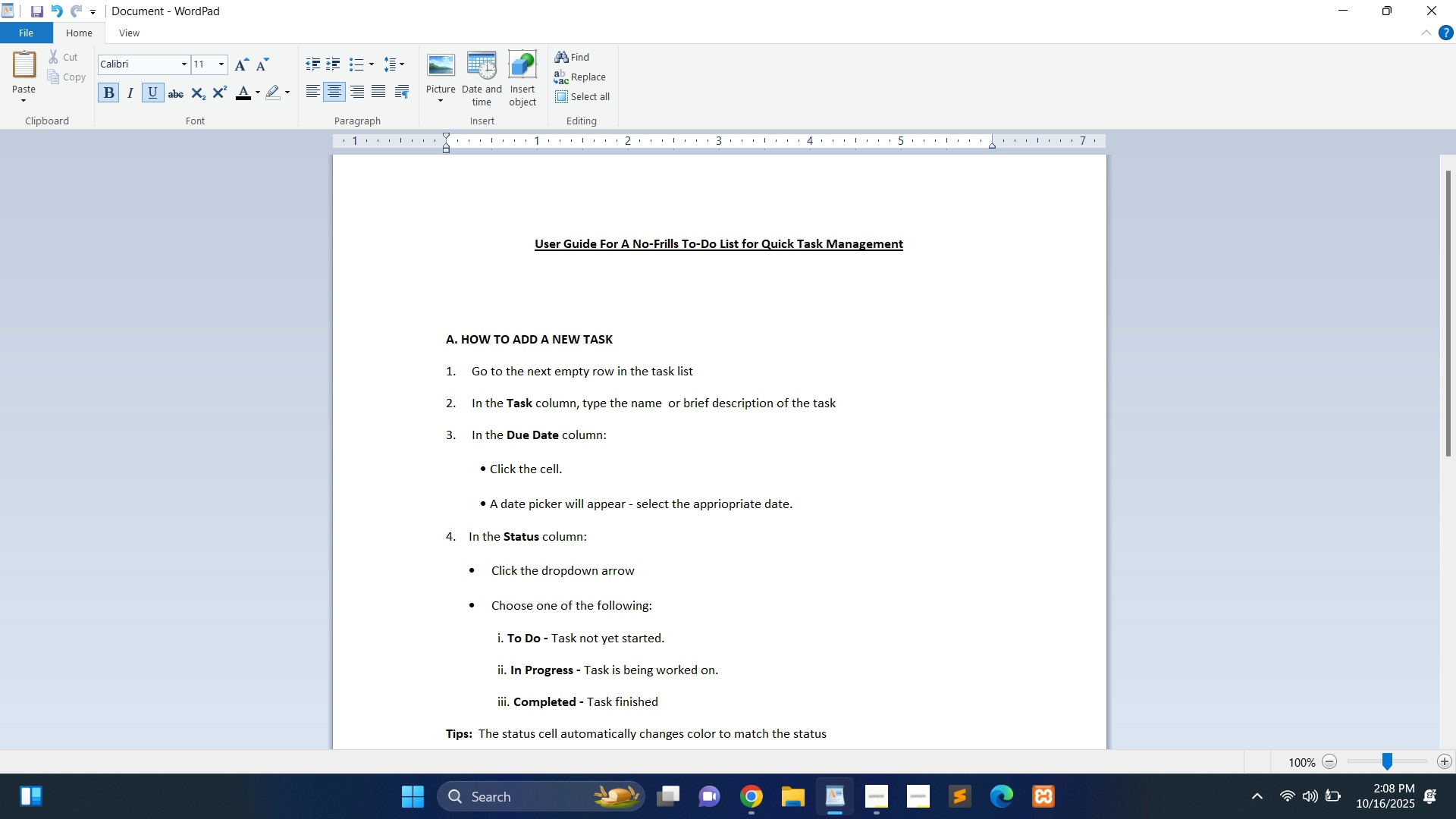 
key(Enter)
 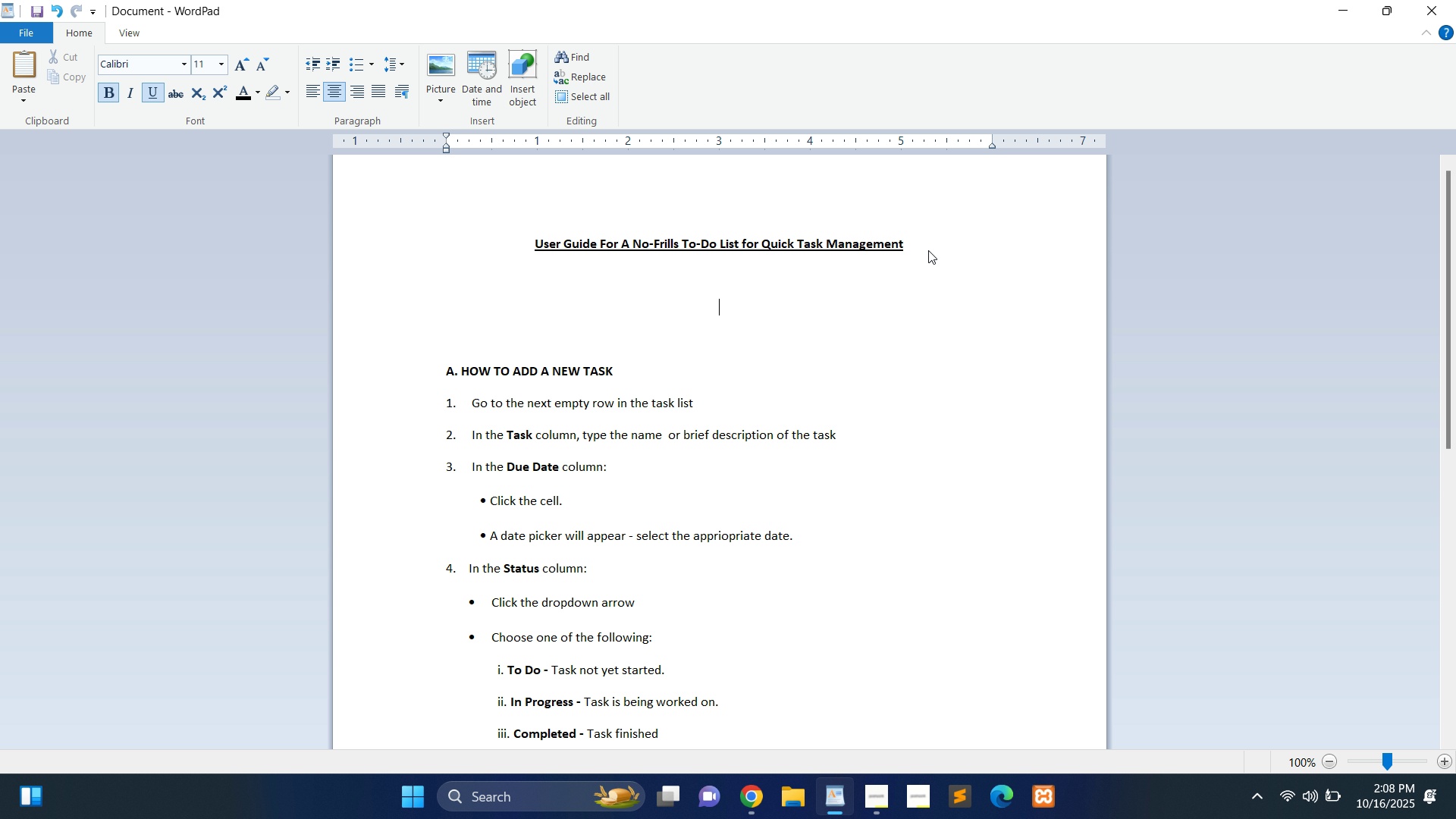 
key(Enter)
 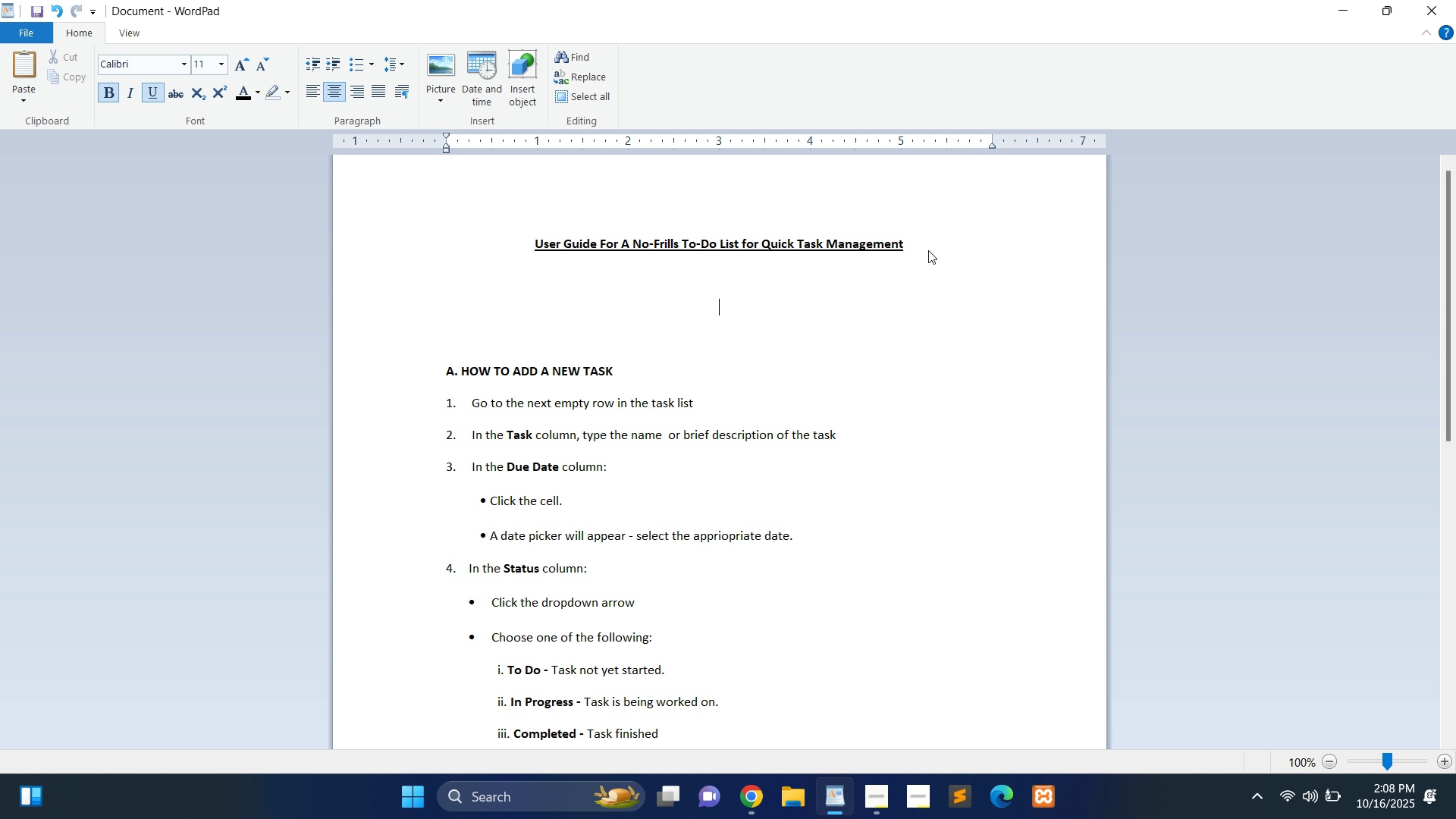 
hold_key(key=ShiftLeft, duration=1.52)
 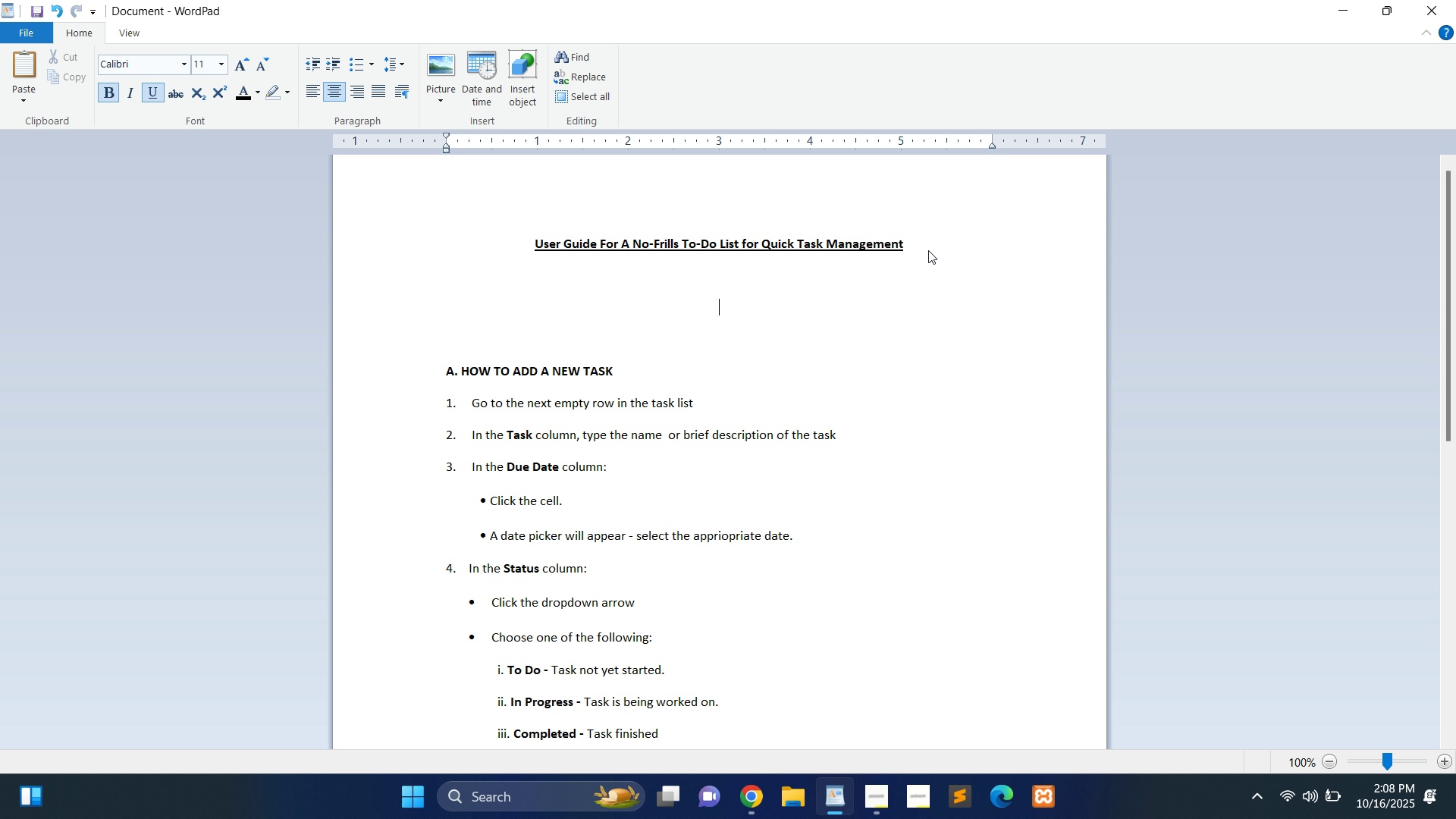 
hold_key(key=ShiftLeft, duration=0.66)
 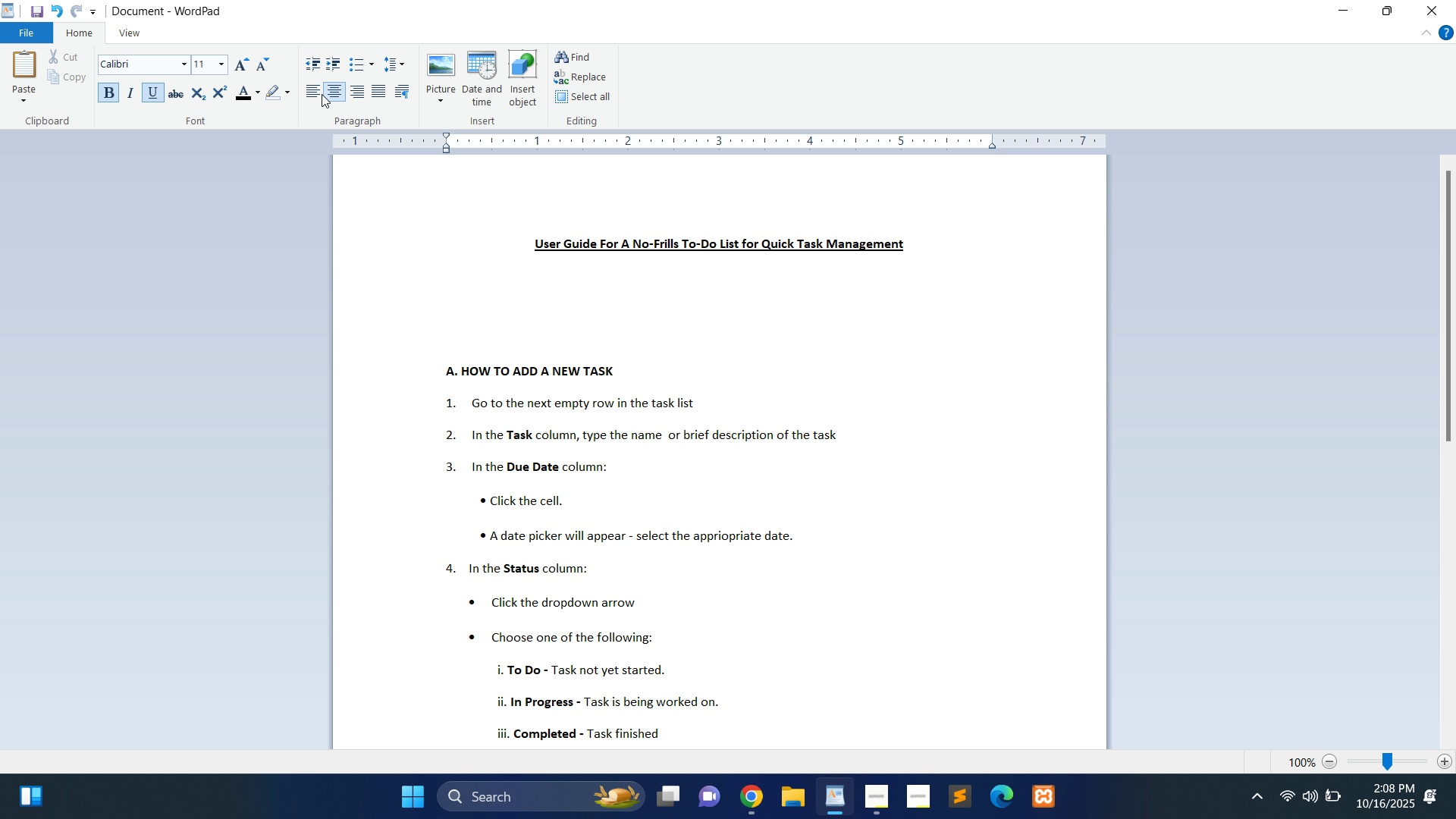 
left_click([313, 94])
 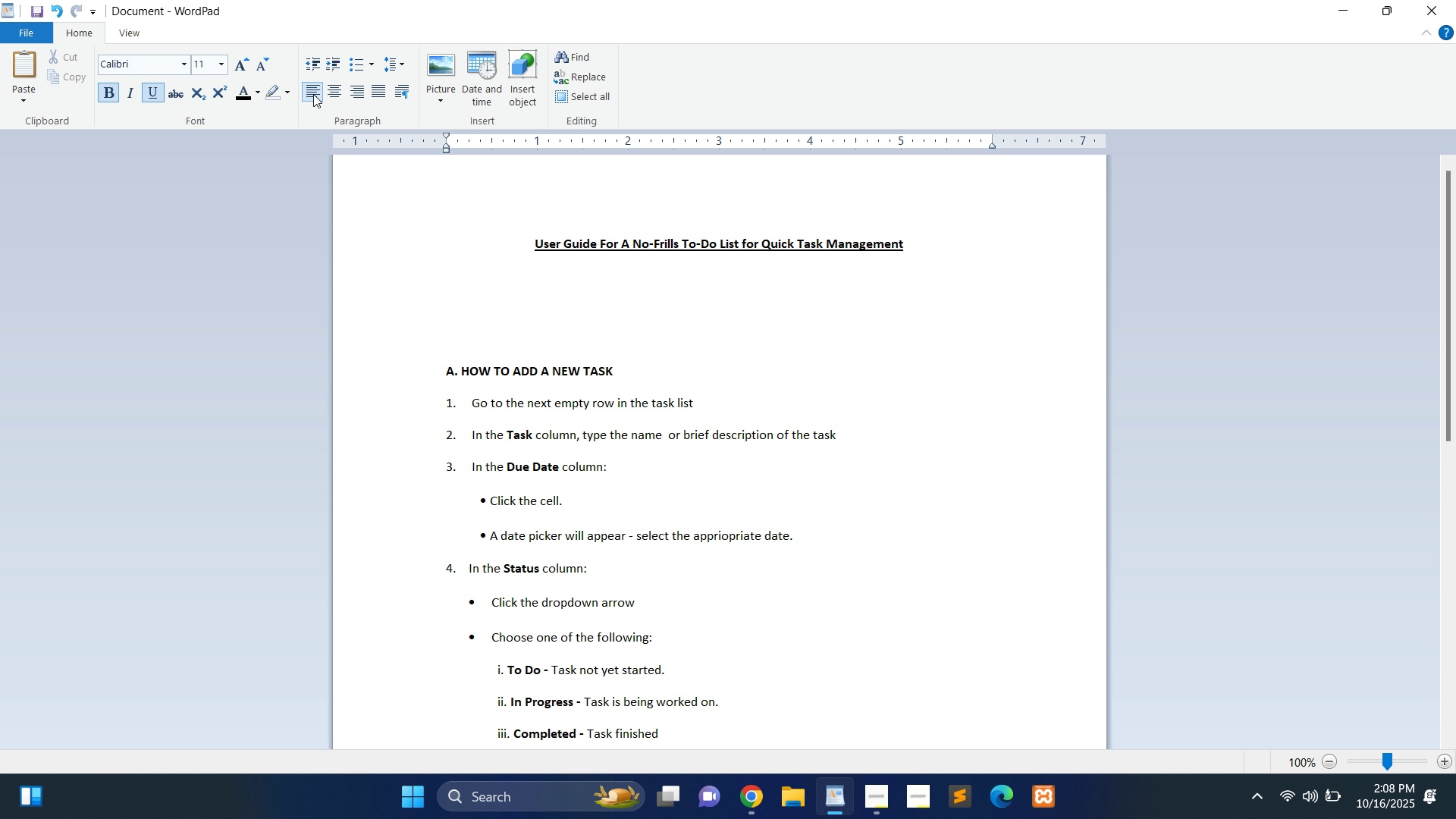 
type(Use)
 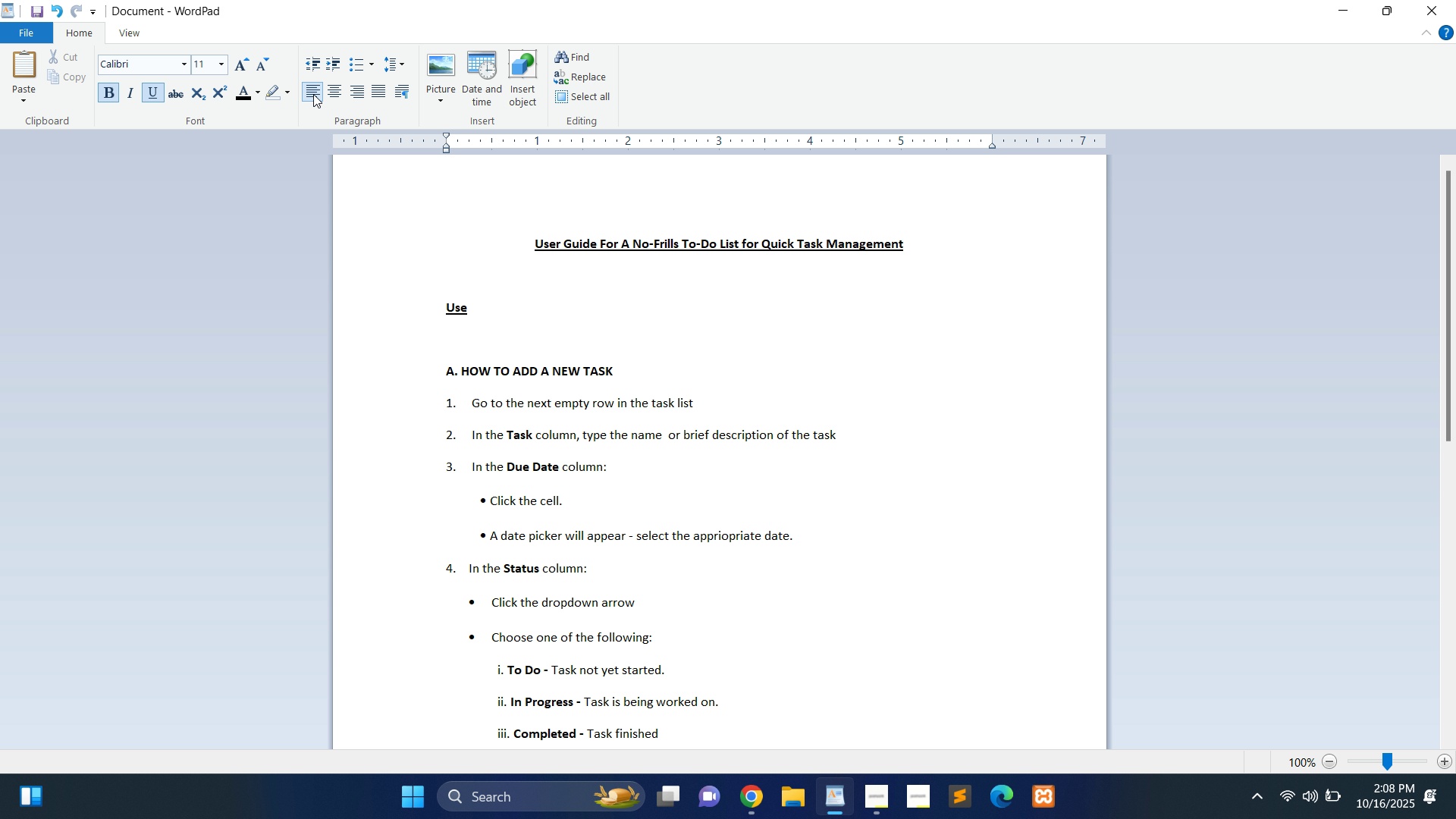 
key(Control+ControlLeft)
 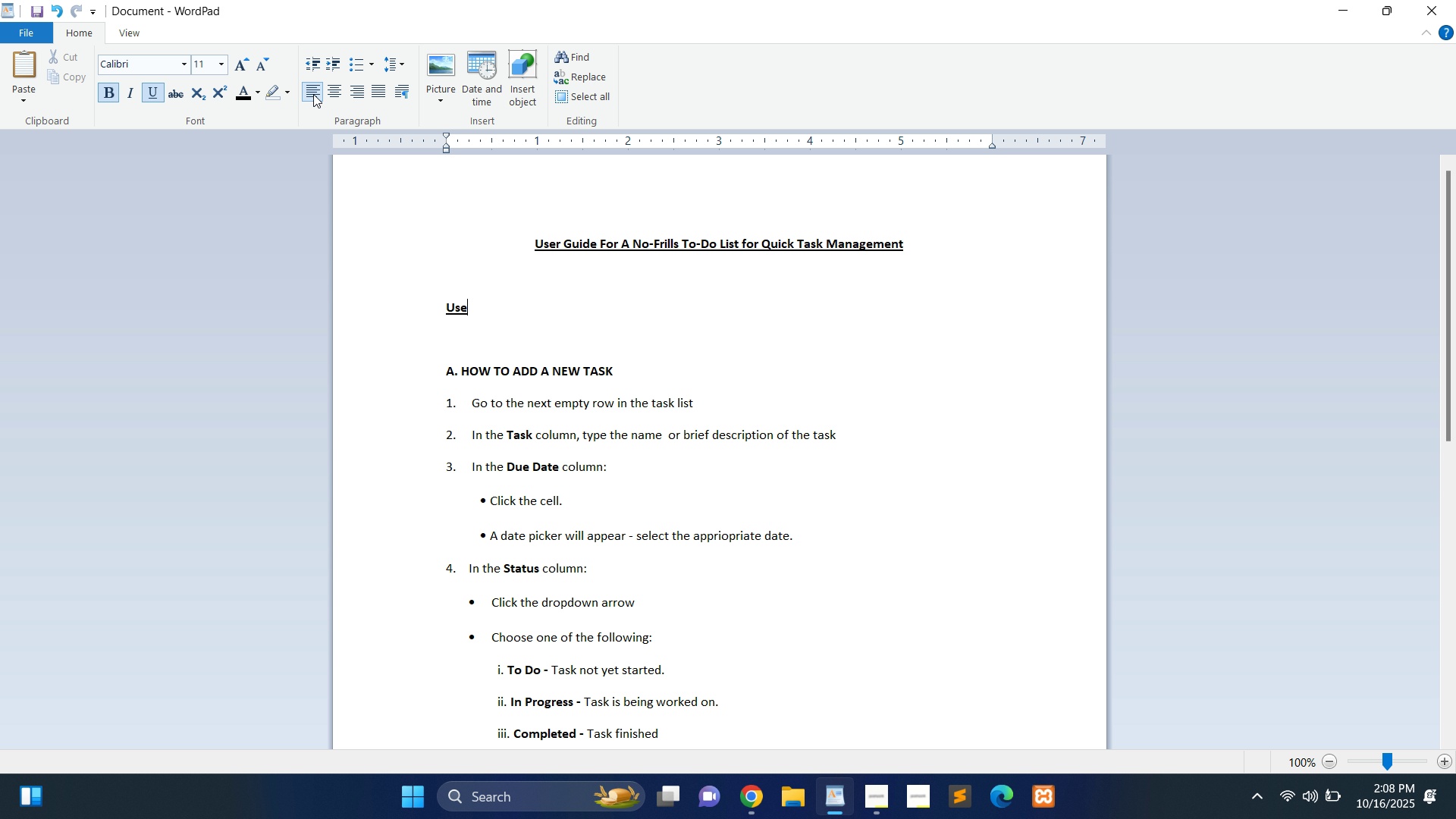 
key(Shift+Home)
 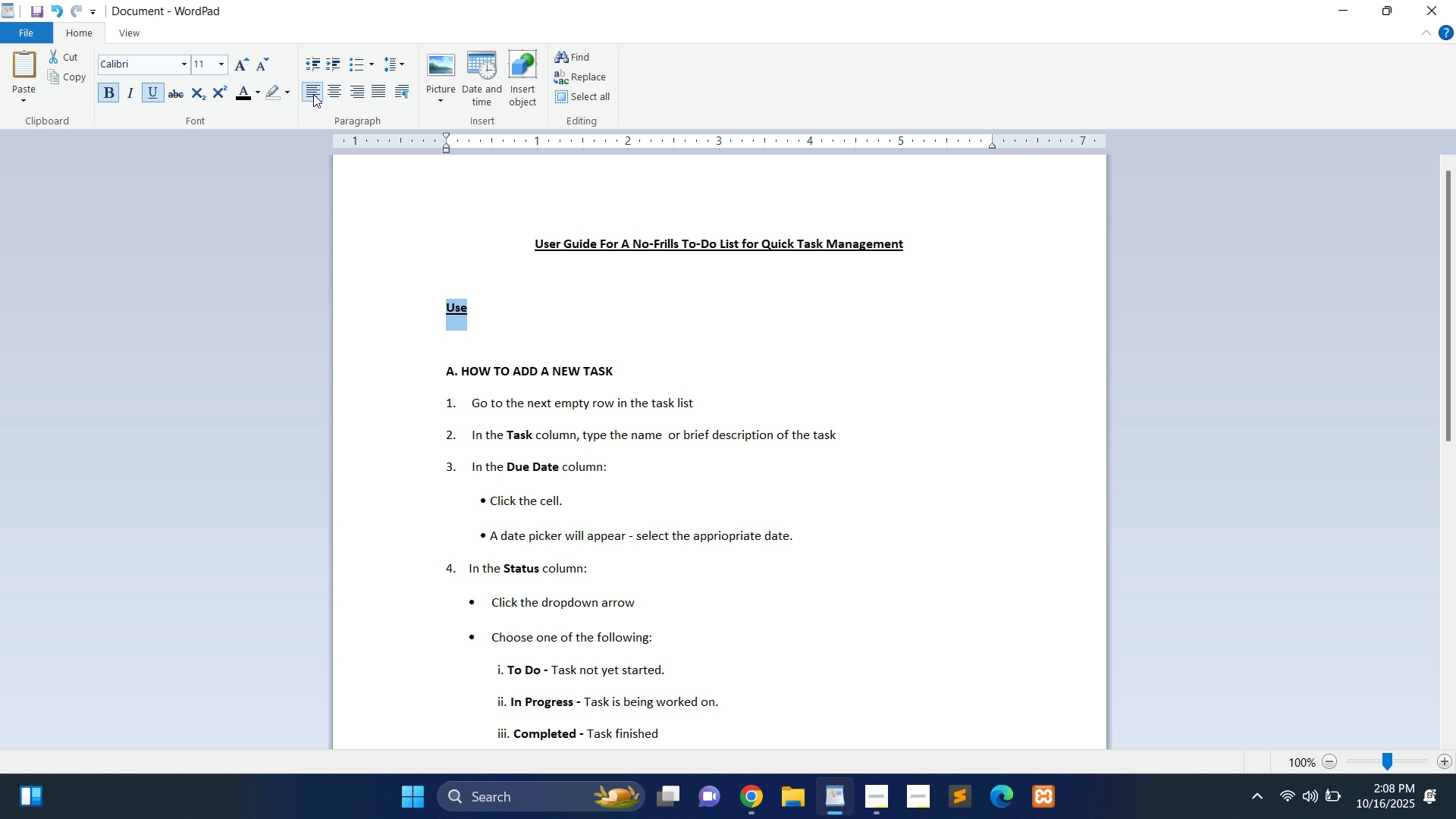 
hold_key(key=ControlLeft, duration=1.52)
 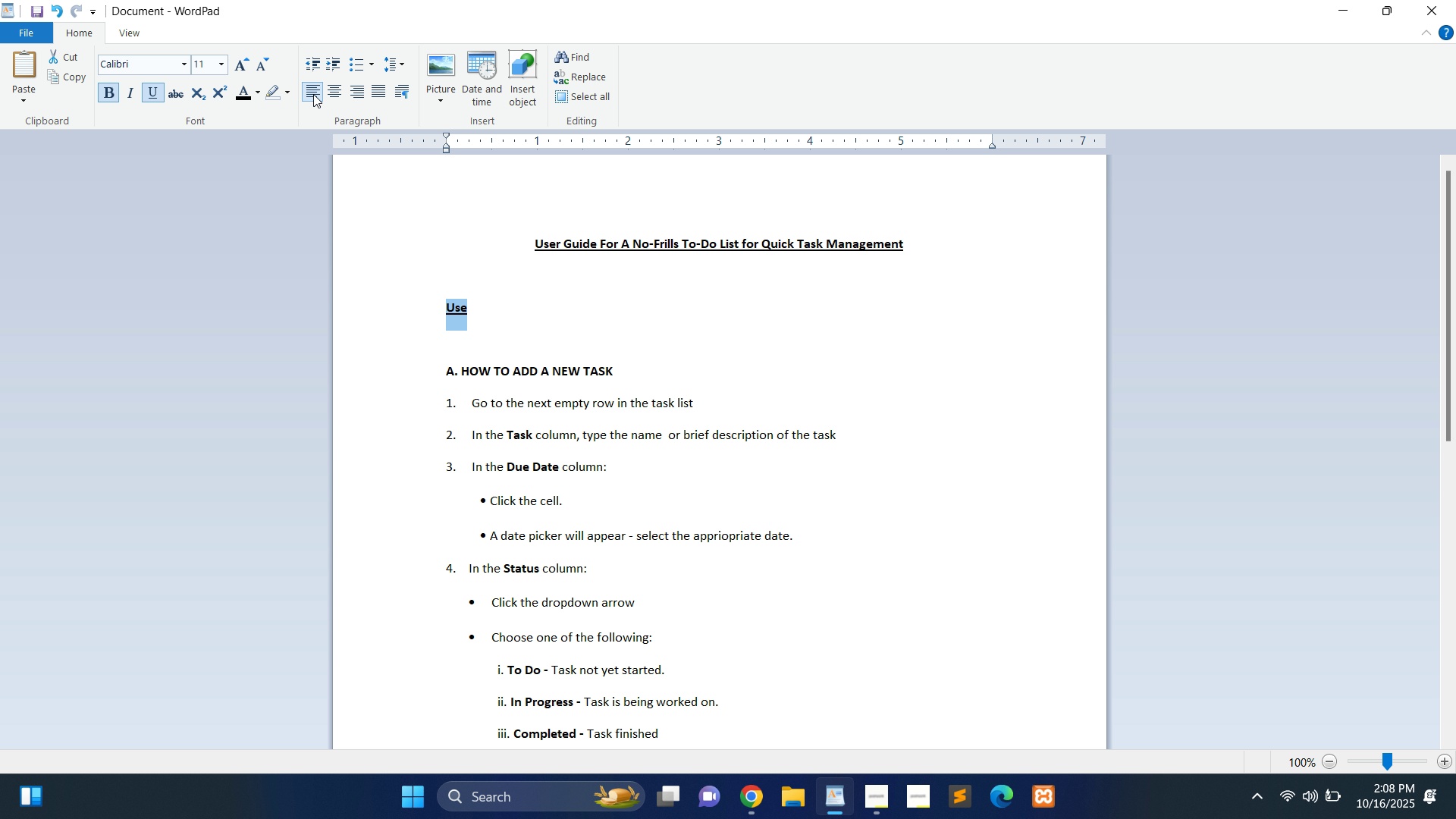 
hold_key(key=ControlLeft, duration=1.51)
 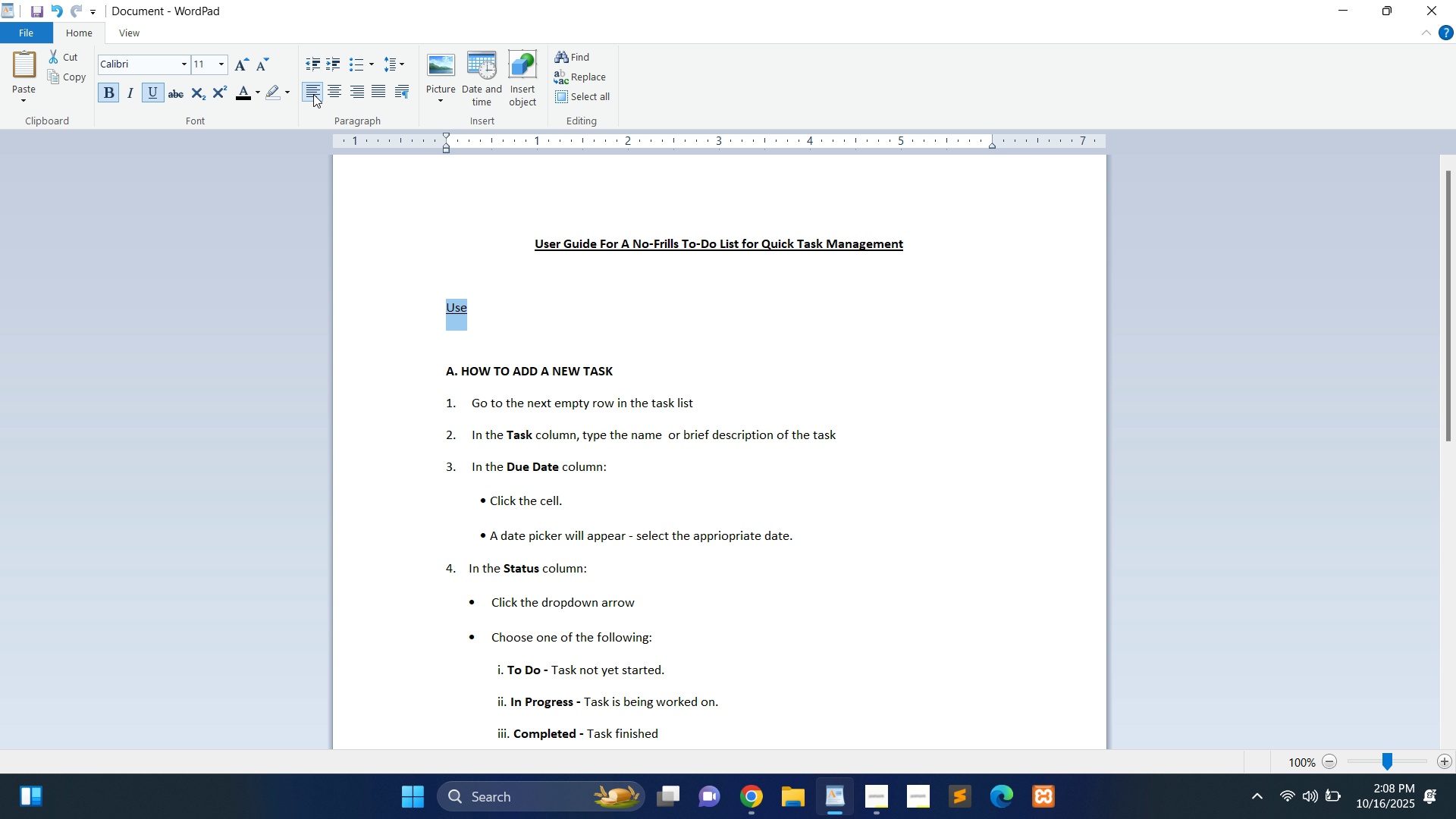 
key(Control+B)
 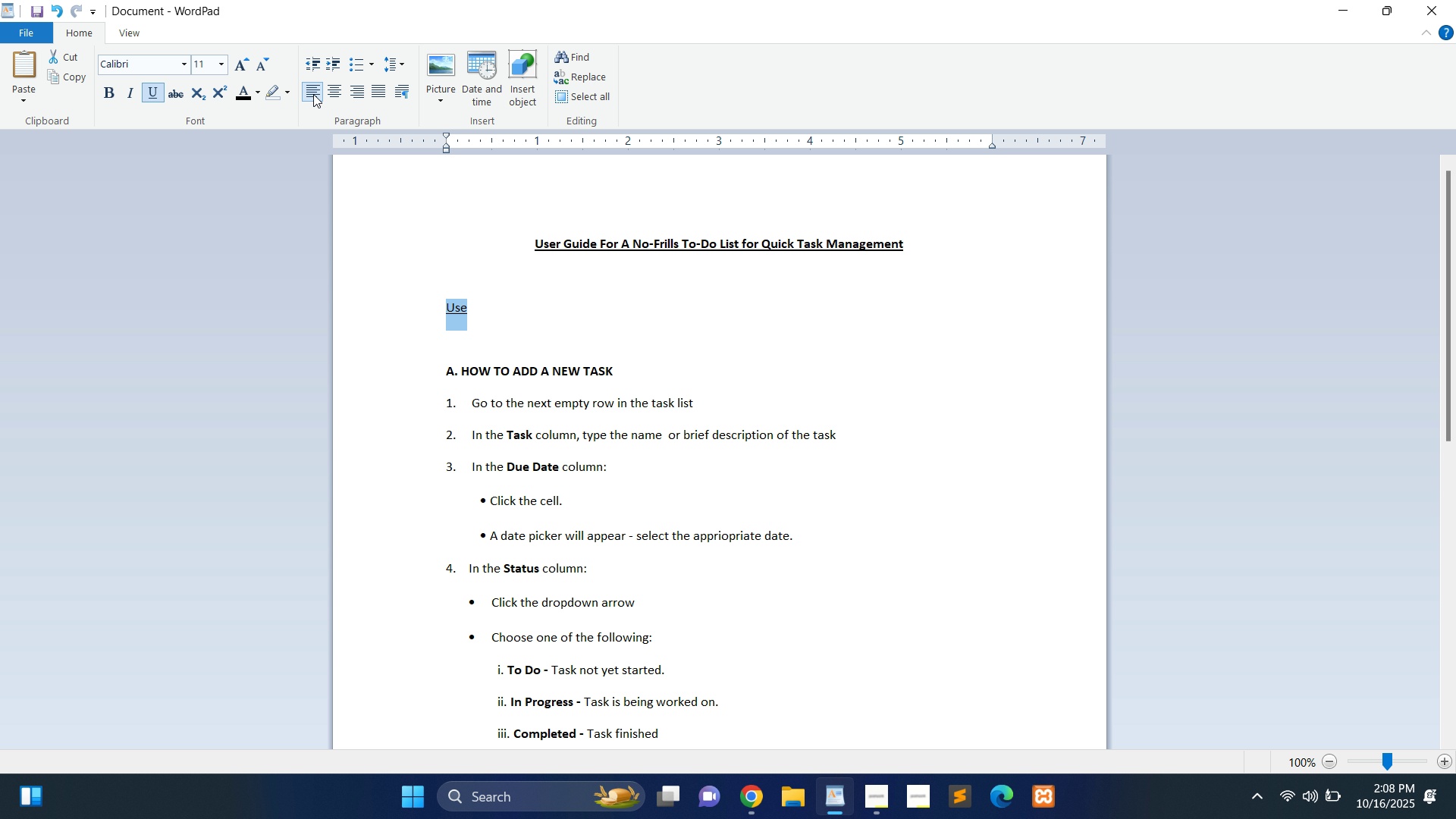 
key(Control+U)
 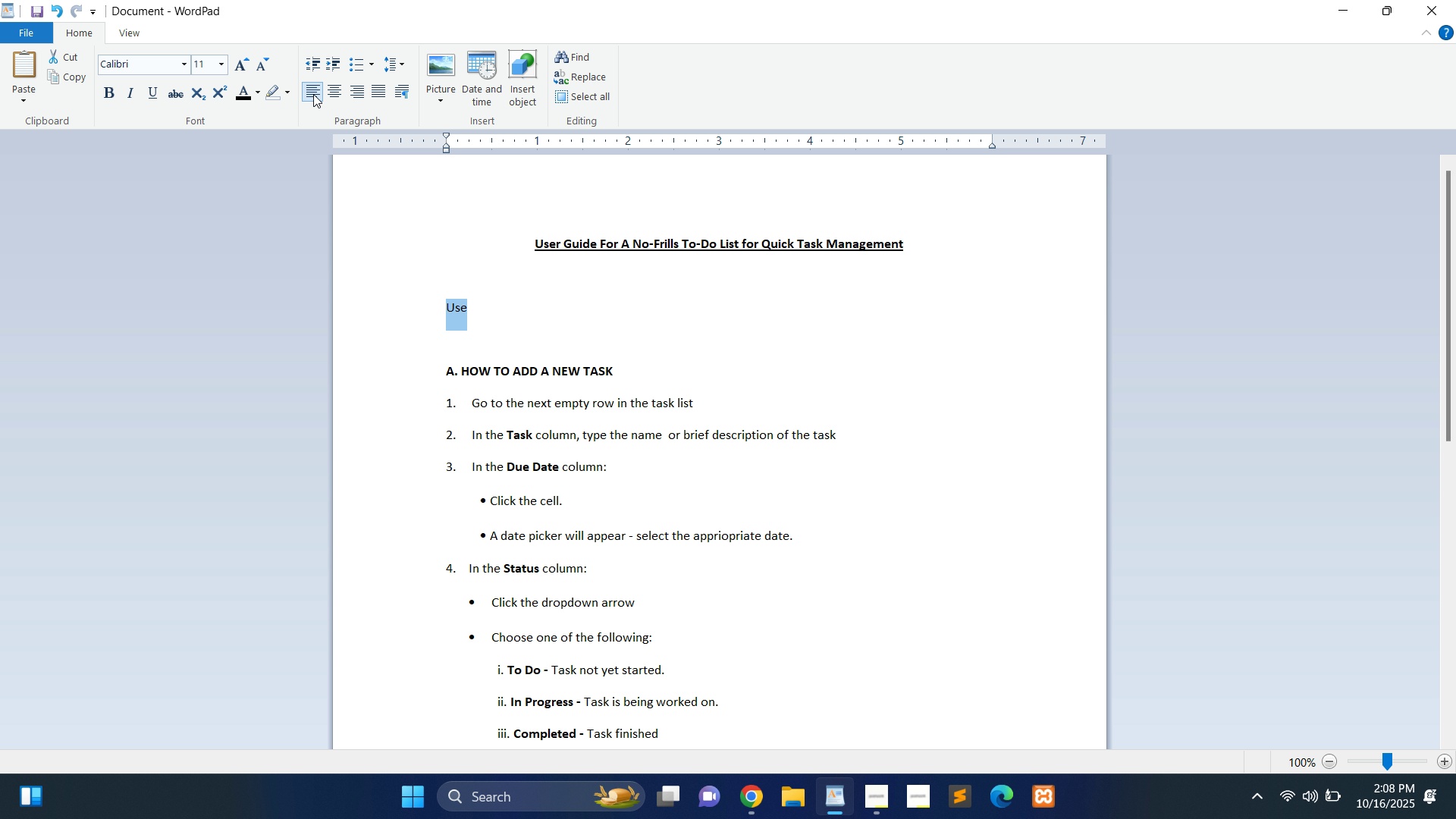 
key(Backspace)
 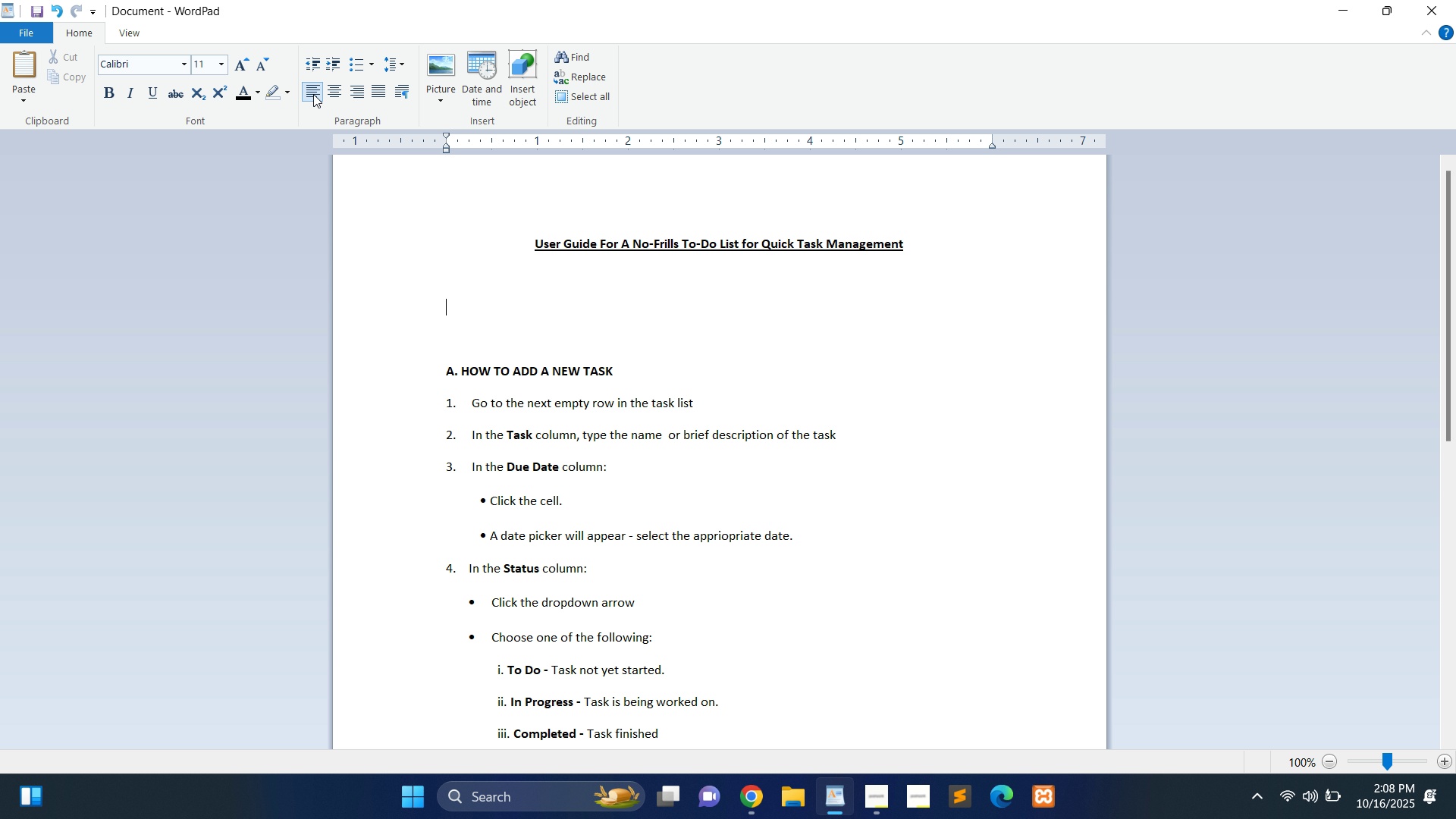 
hold_key(key=ControlLeft, duration=1.53)
 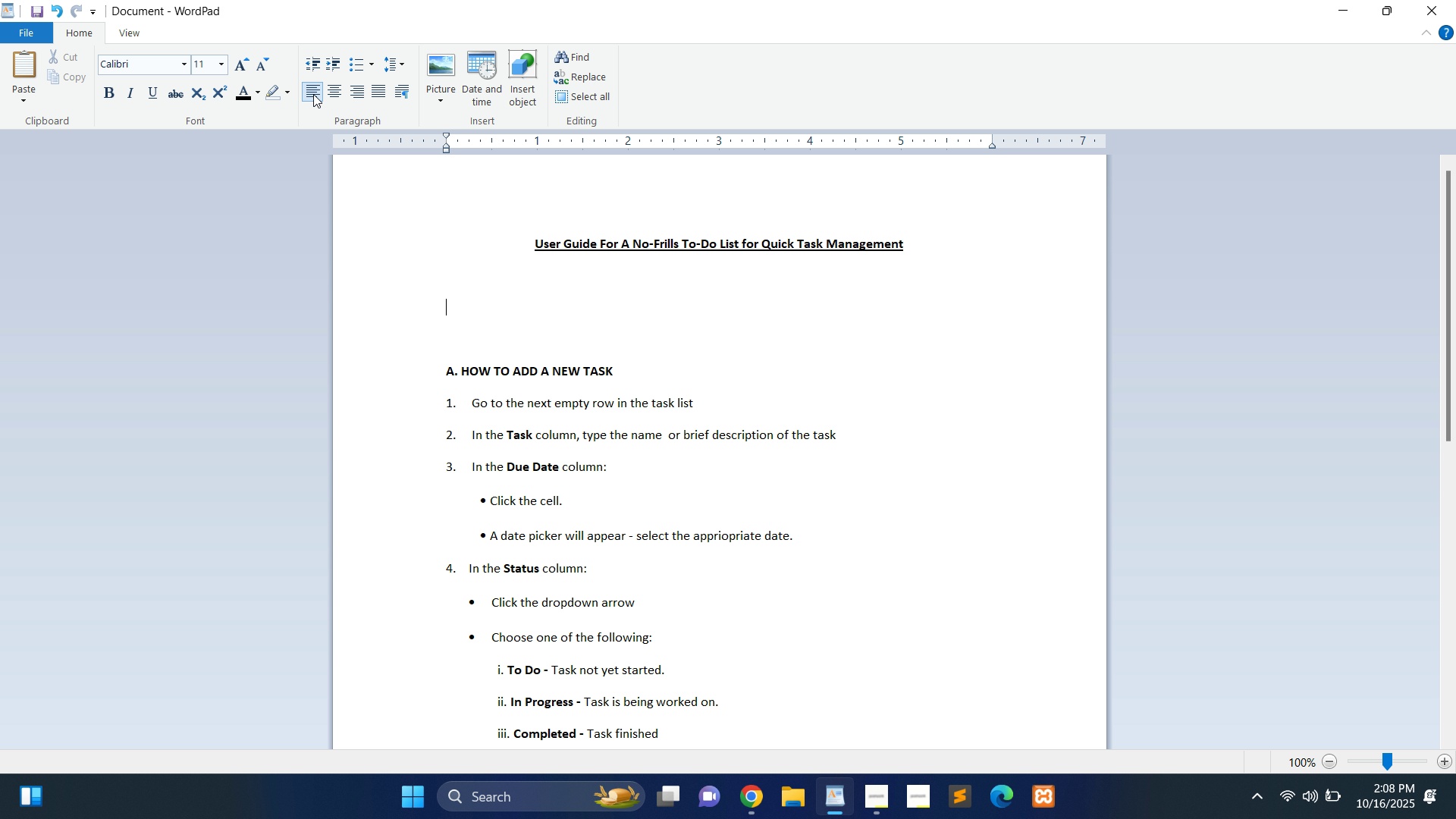 
key(Control+ControlLeft)
 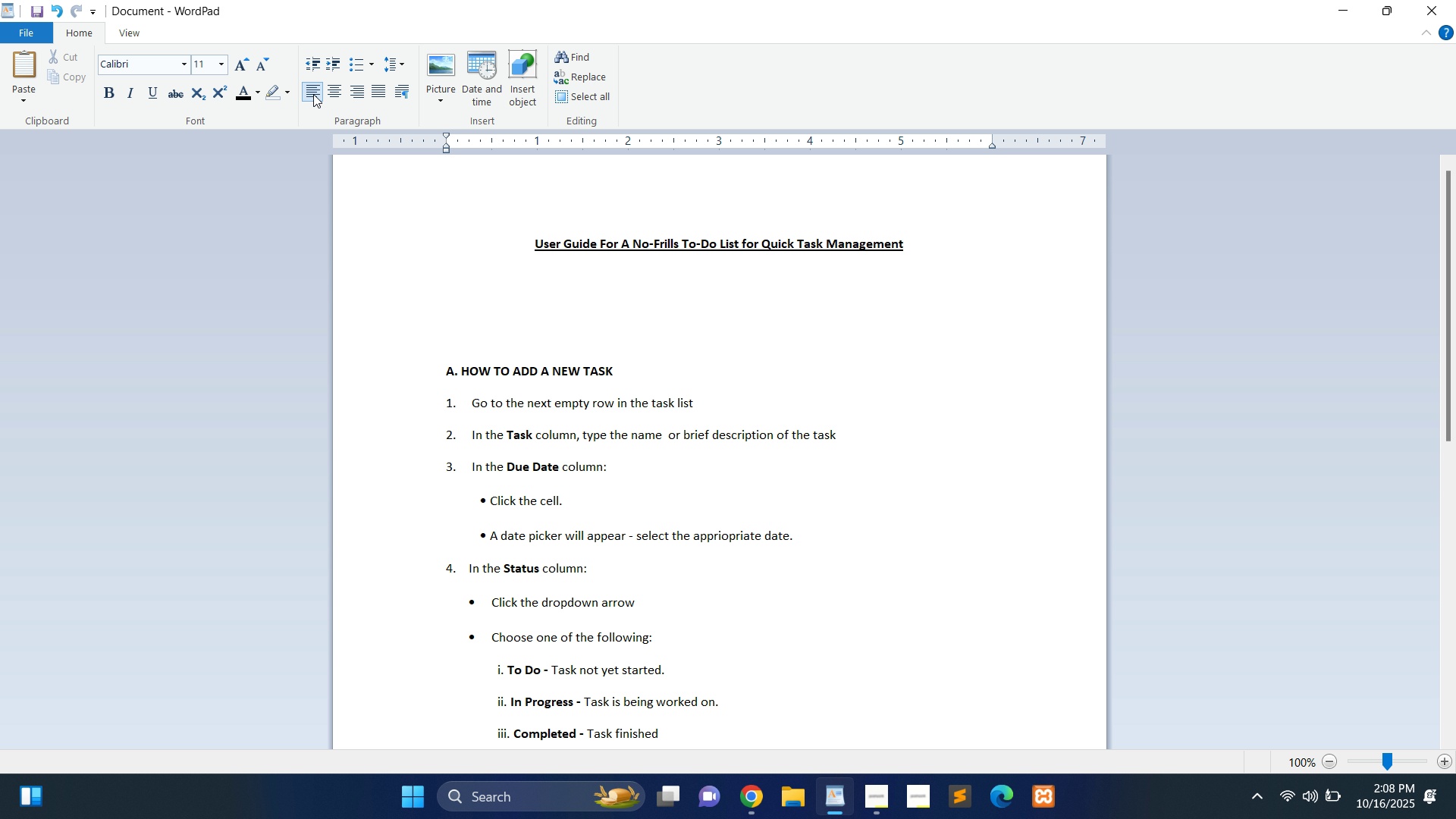 
key(Control+ControlLeft)
 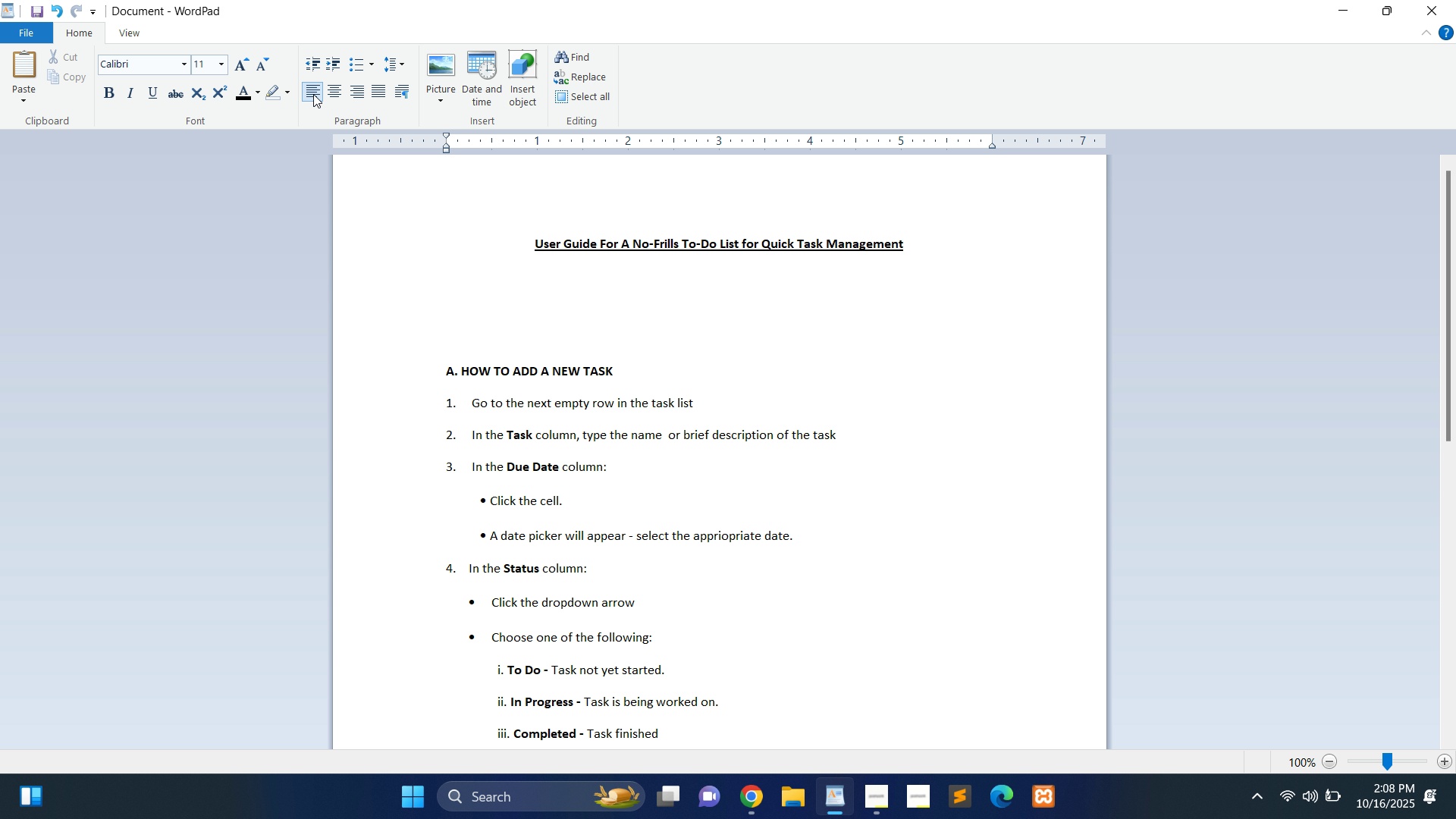 
key(Control+ControlLeft)
 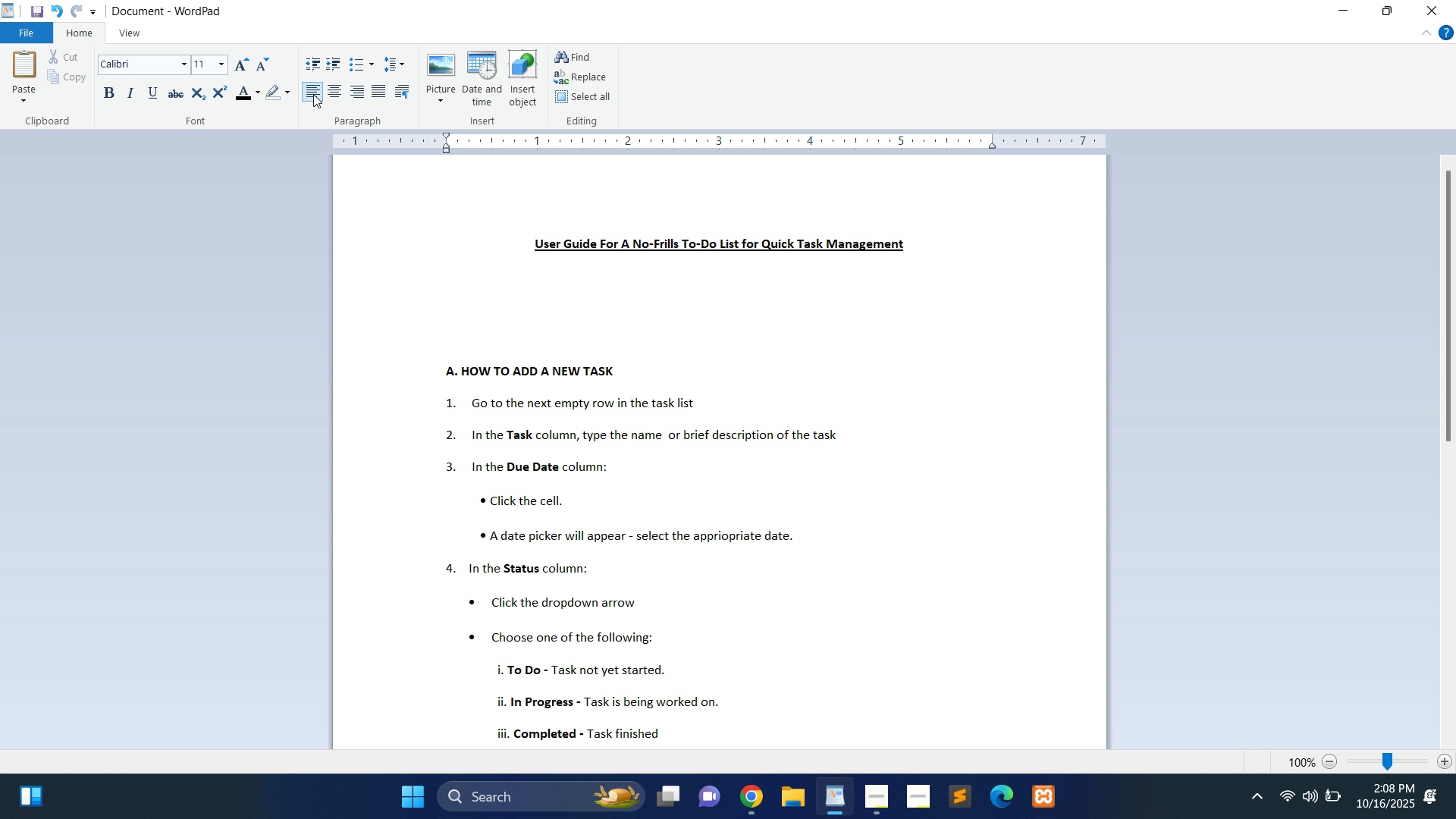 
key(Control+ControlLeft)
 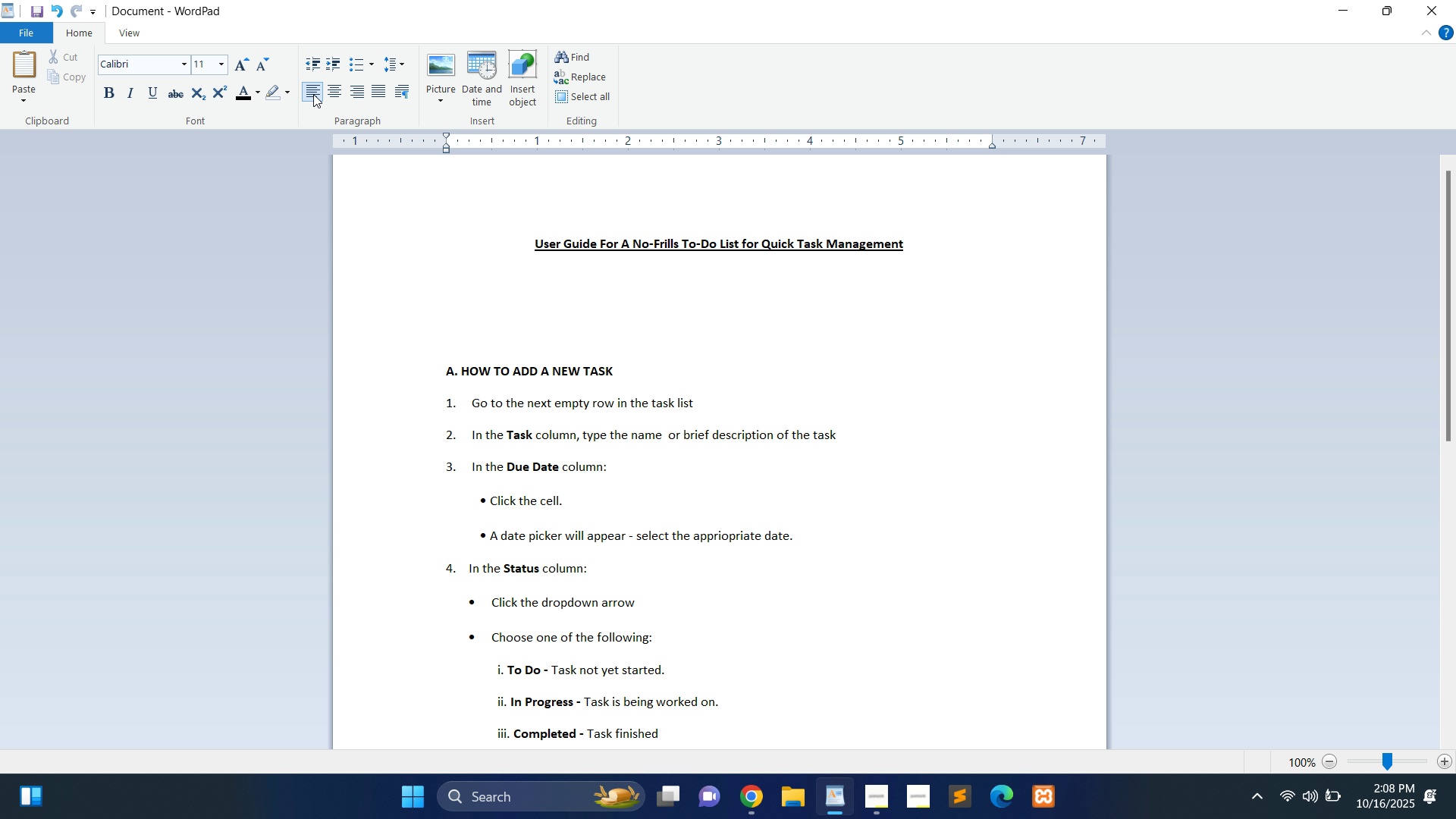 
key(Control+ControlLeft)
 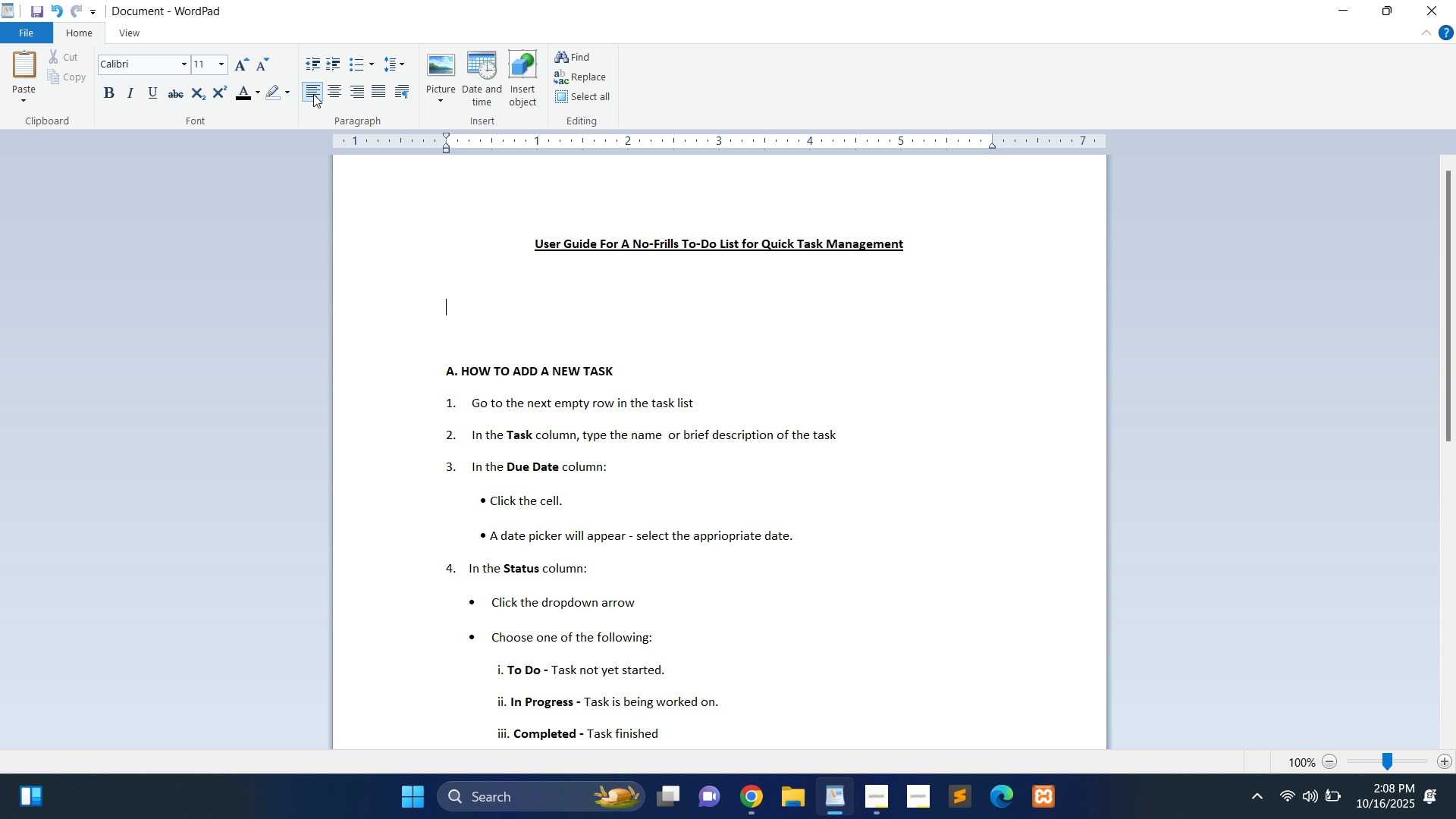 
key(Control+B)
 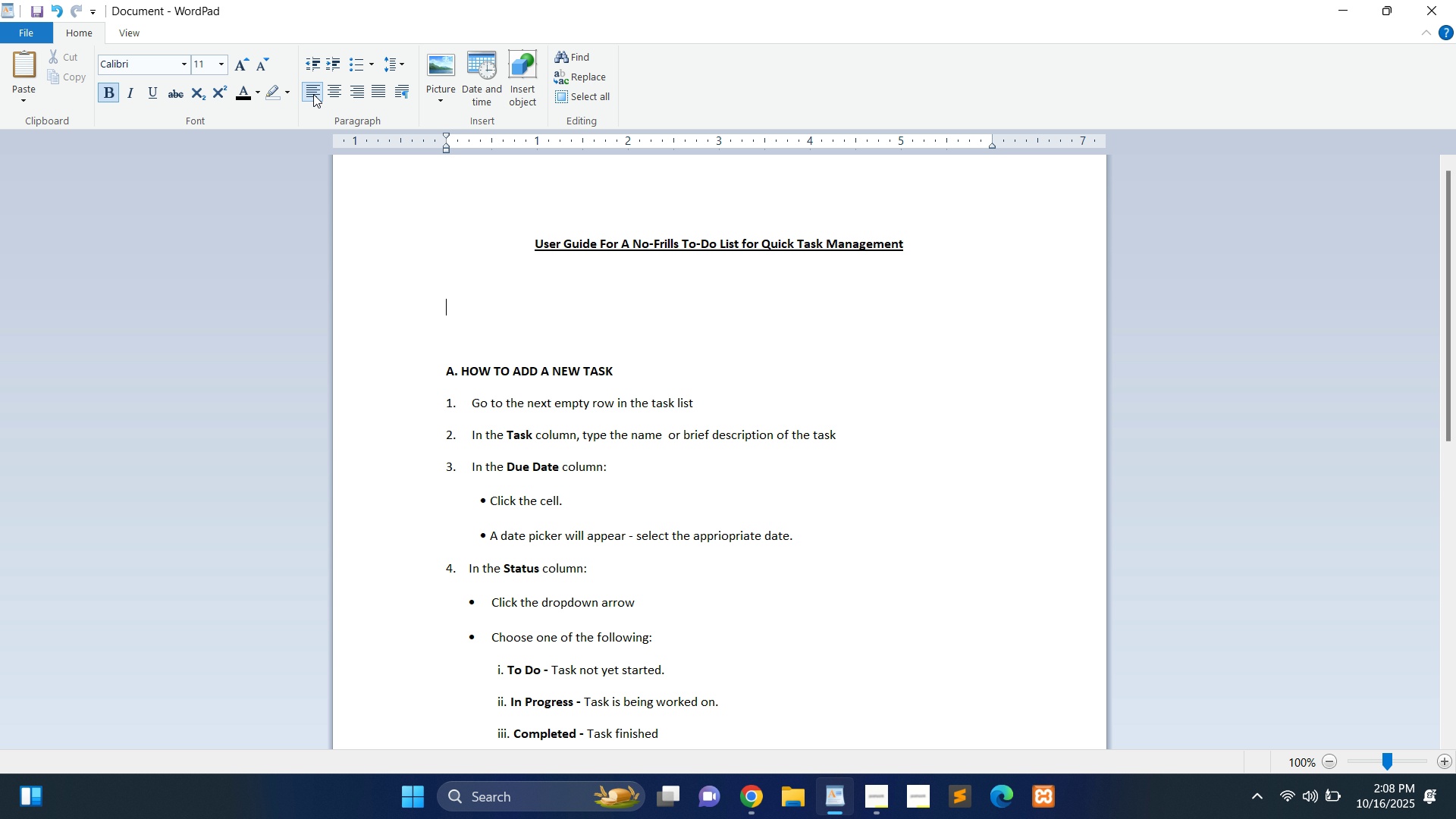 
type(g)
key(Backspace)
type(Good)
 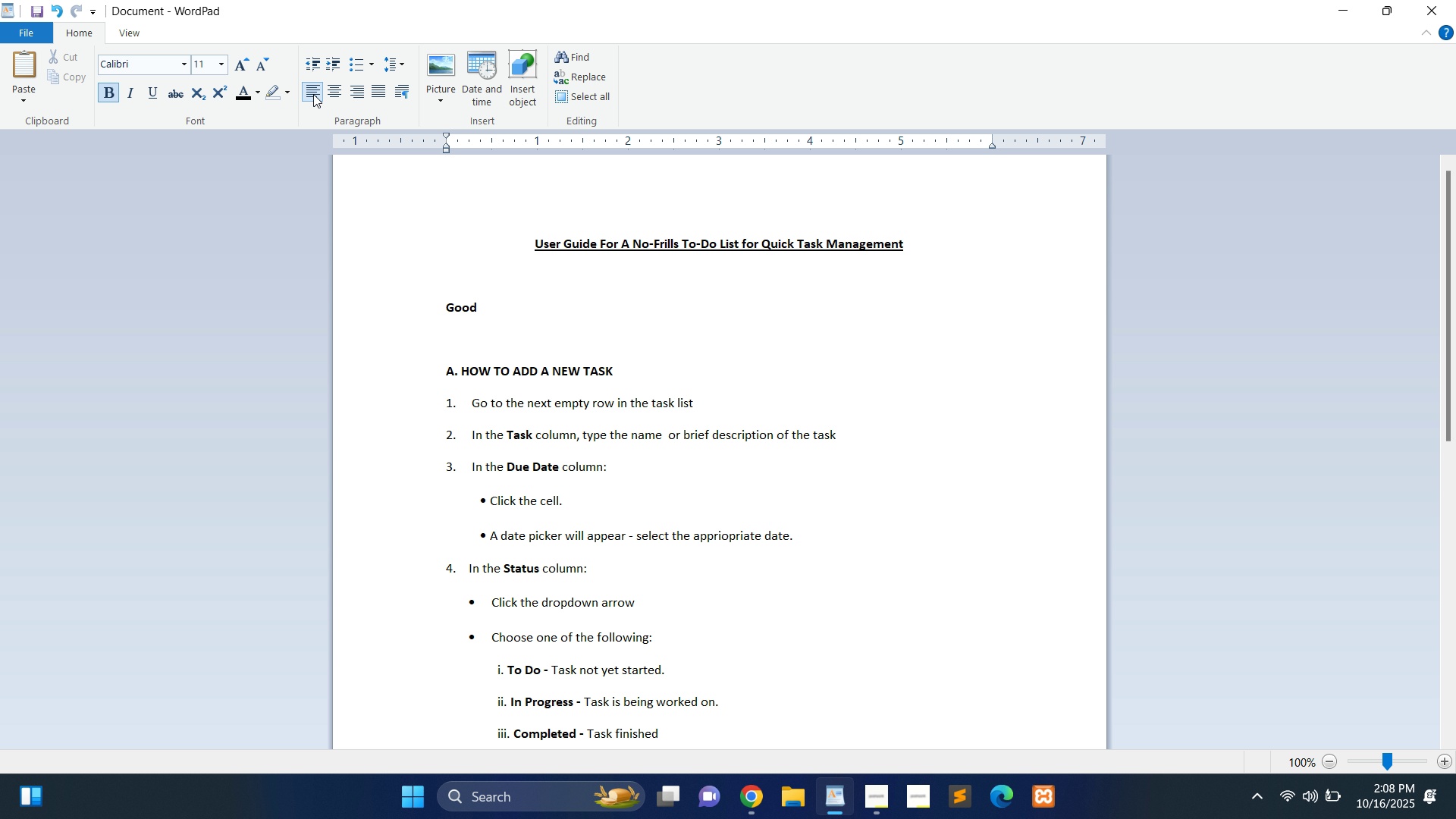 
wait(6.84)
 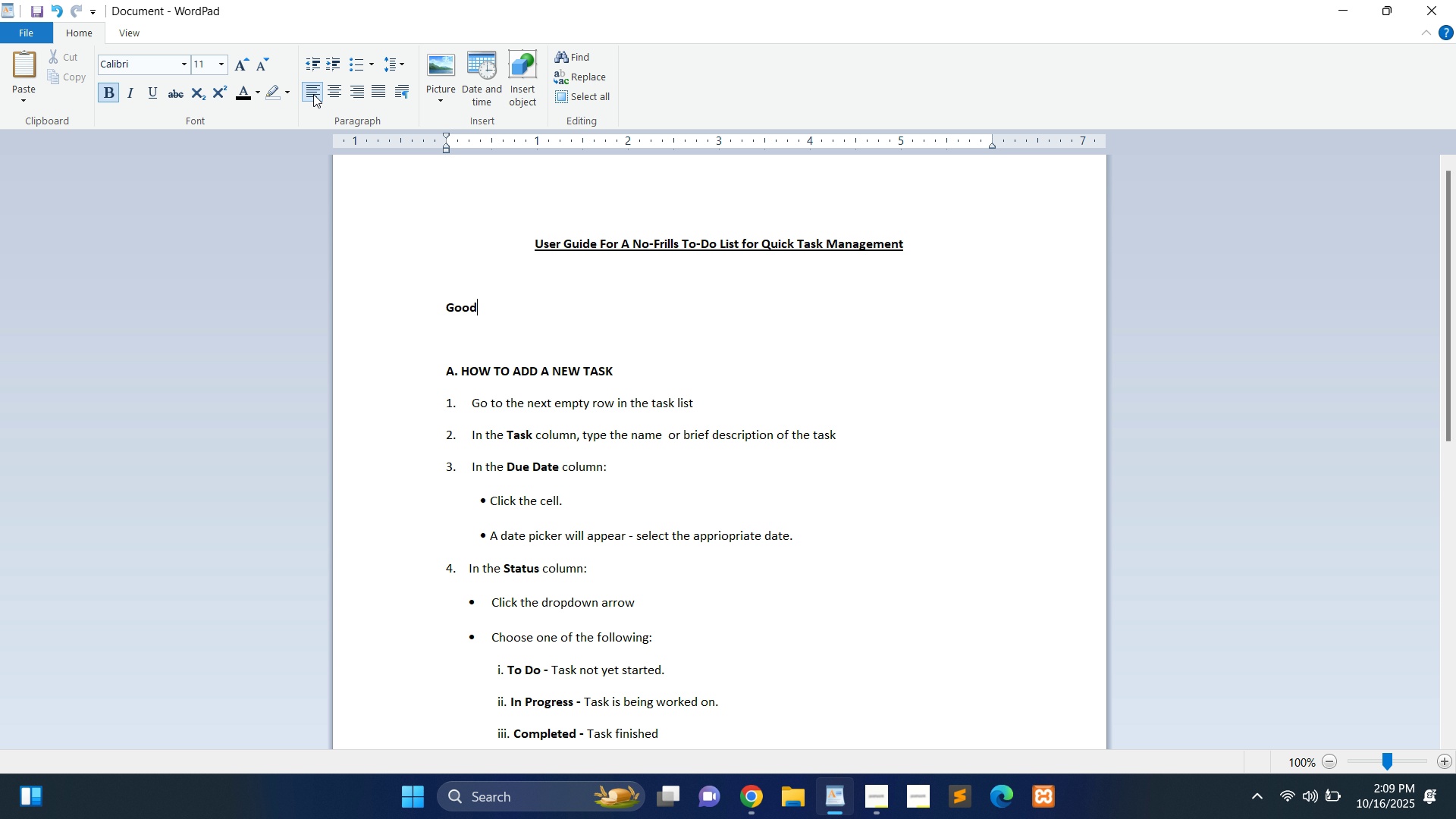 
key(Backspace)
type(gle Sheet Link )
key(Backspace)
type(: )
 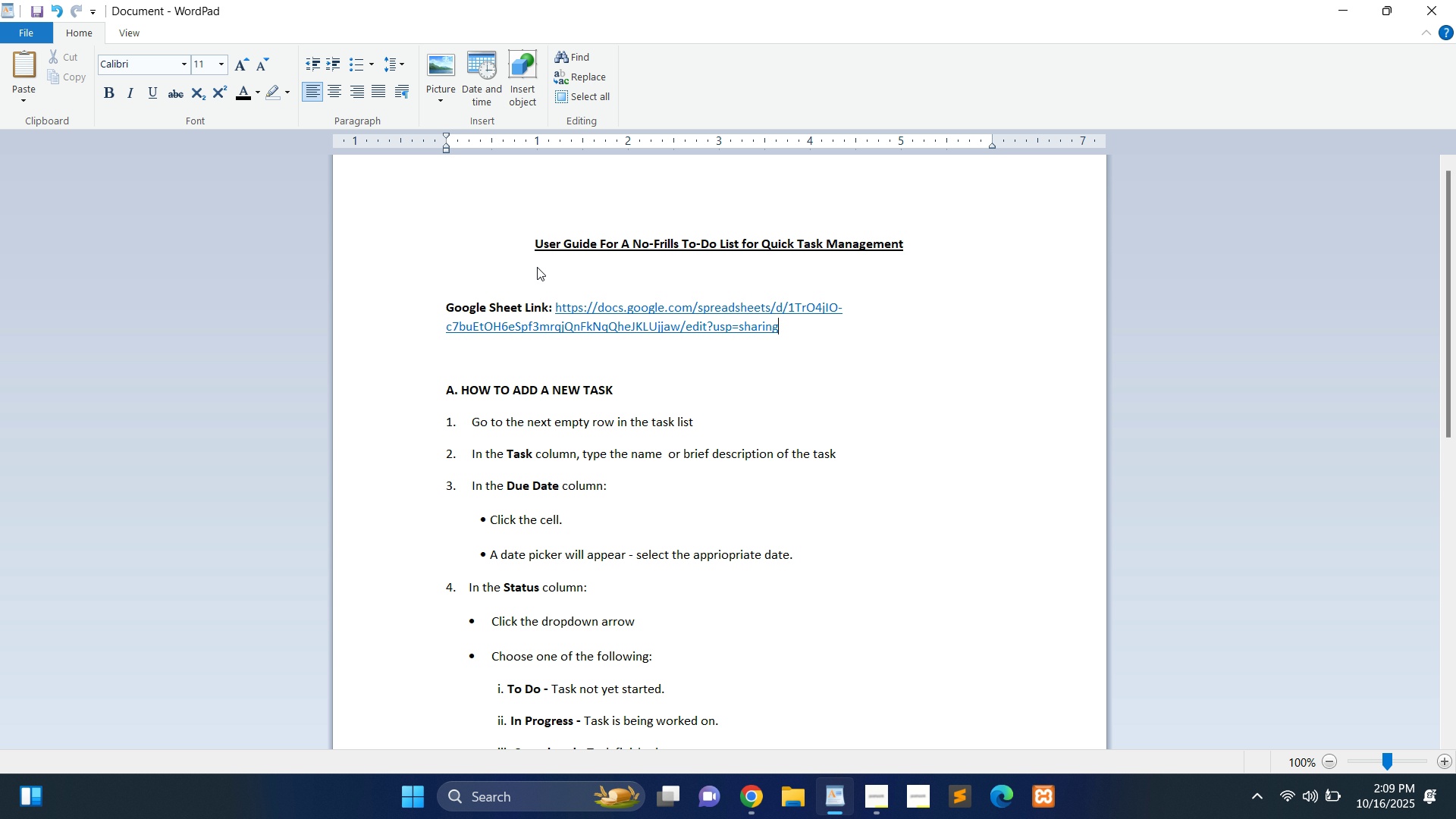 
key(Control+V)
 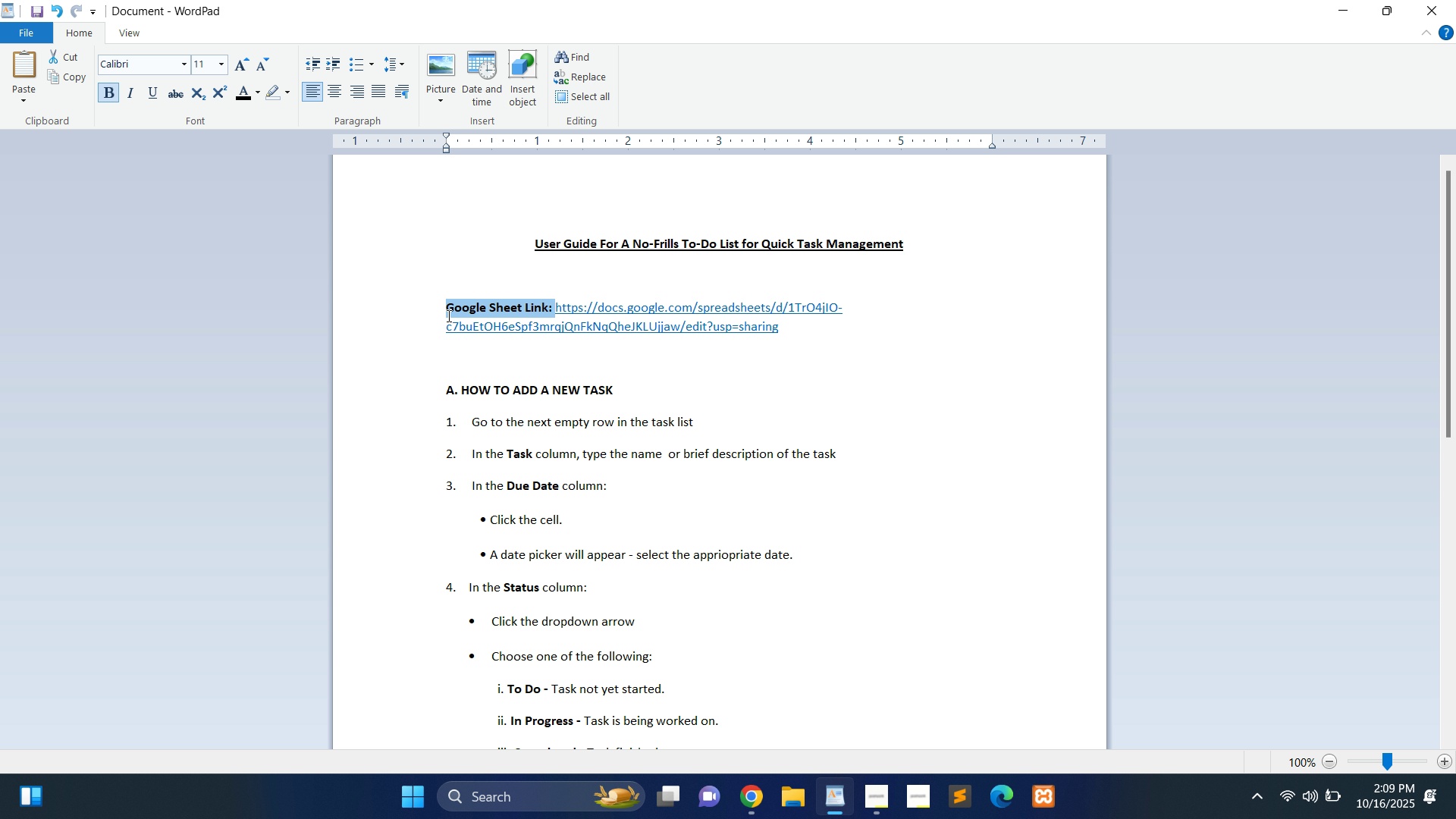 
wait(8.1)
 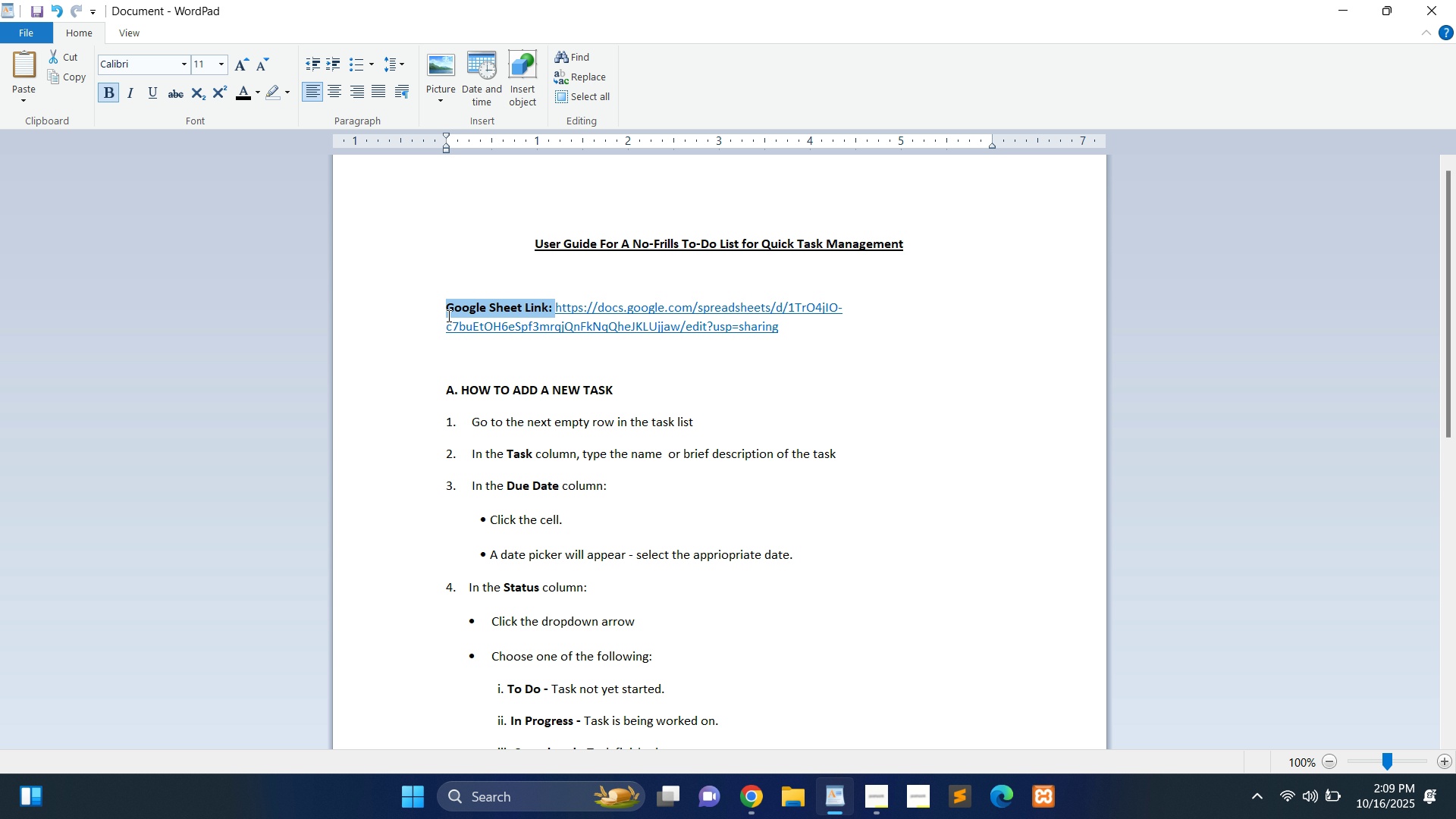 
left_click([156, 95])
 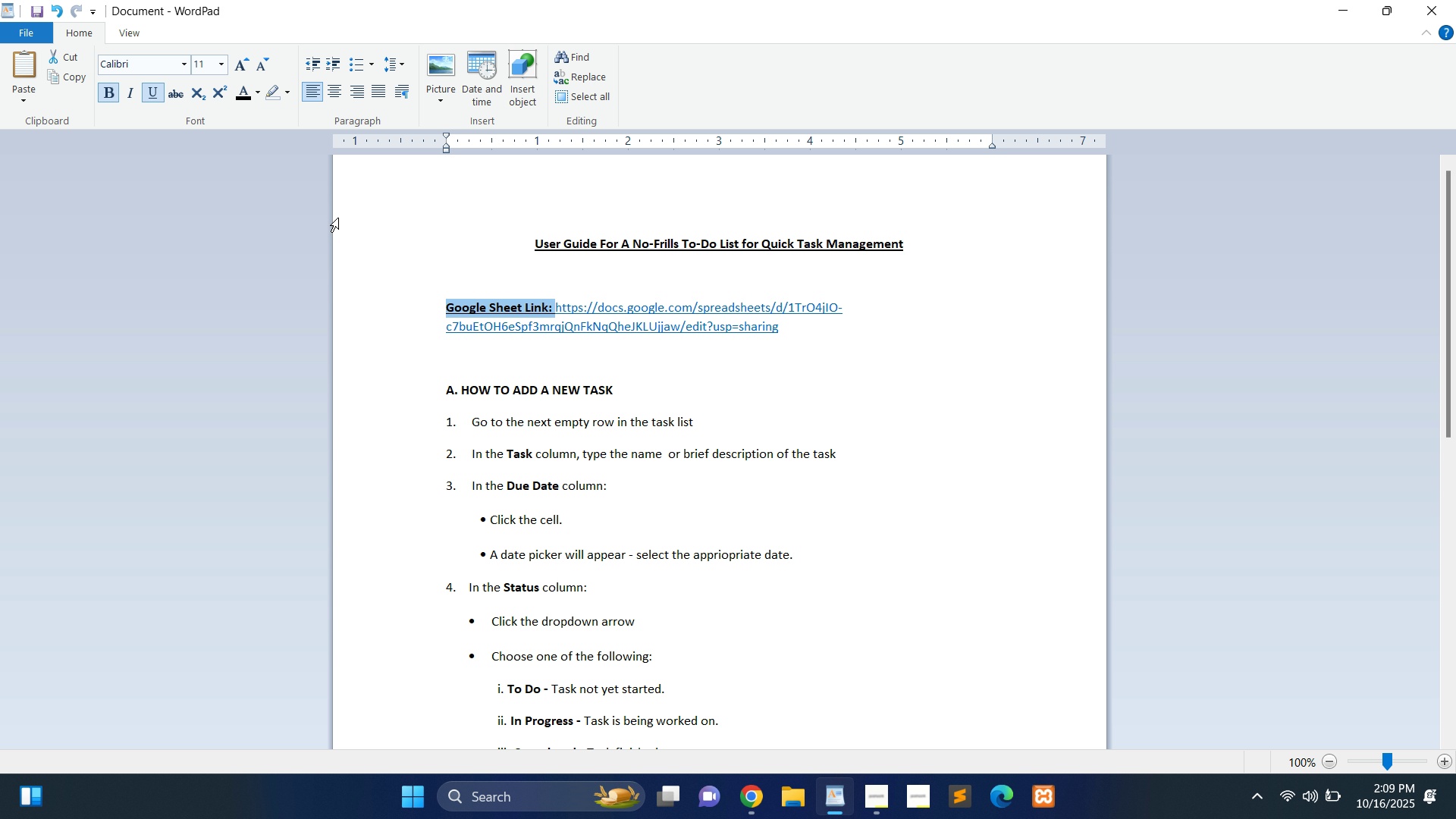 
left_click([338, 218])
 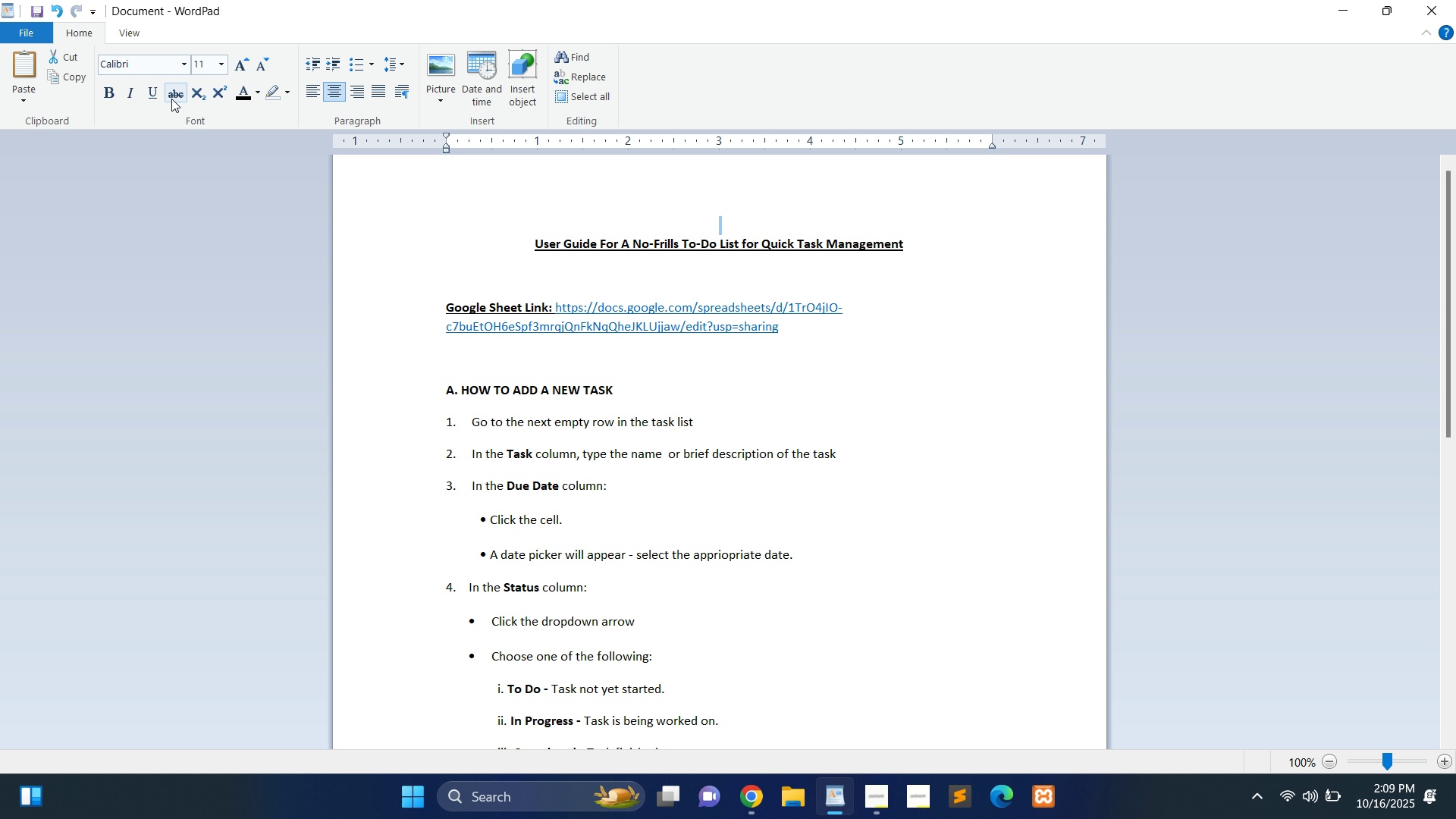 
left_click([154, 99])
 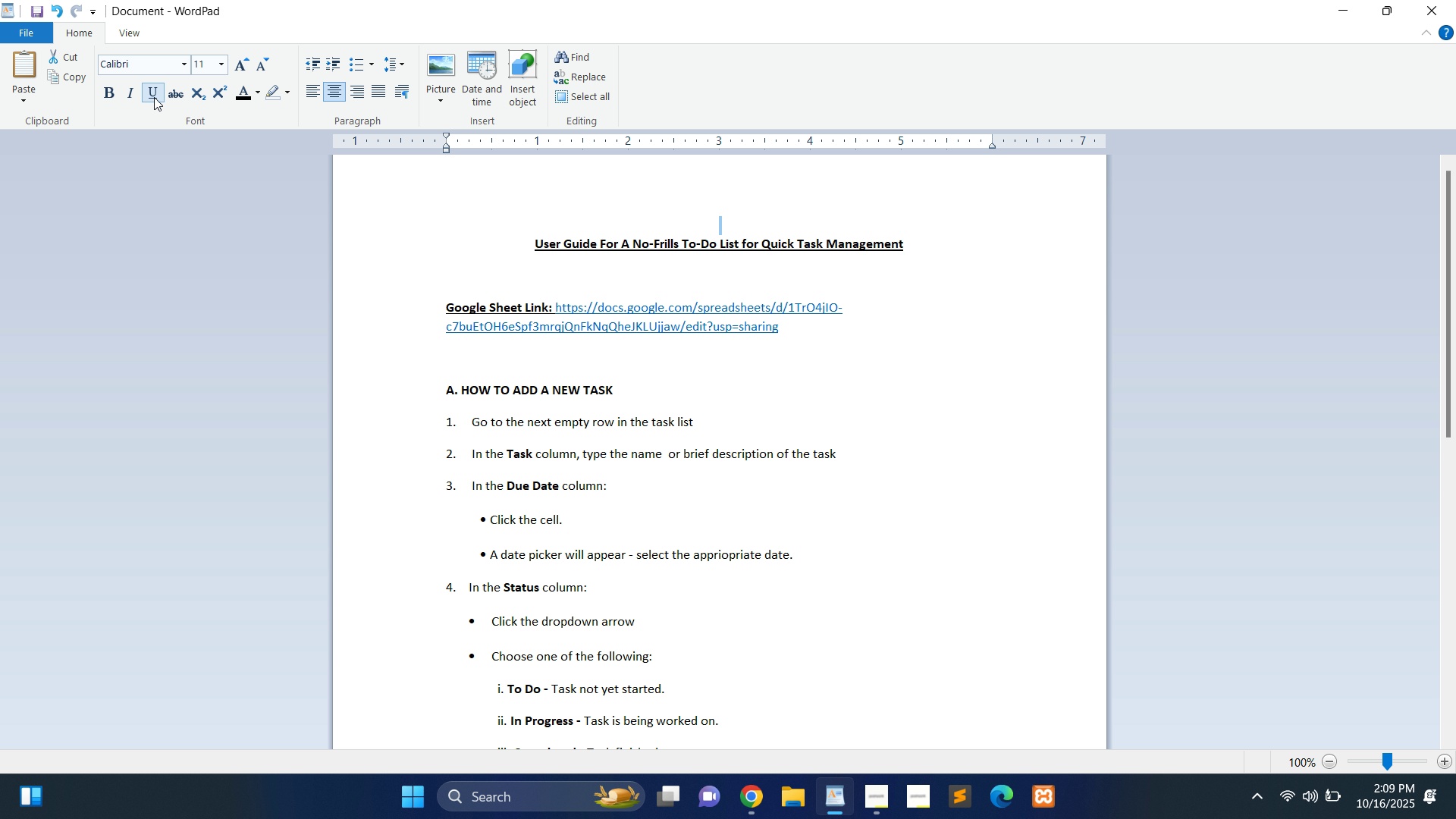 
left_click([154, 97])
 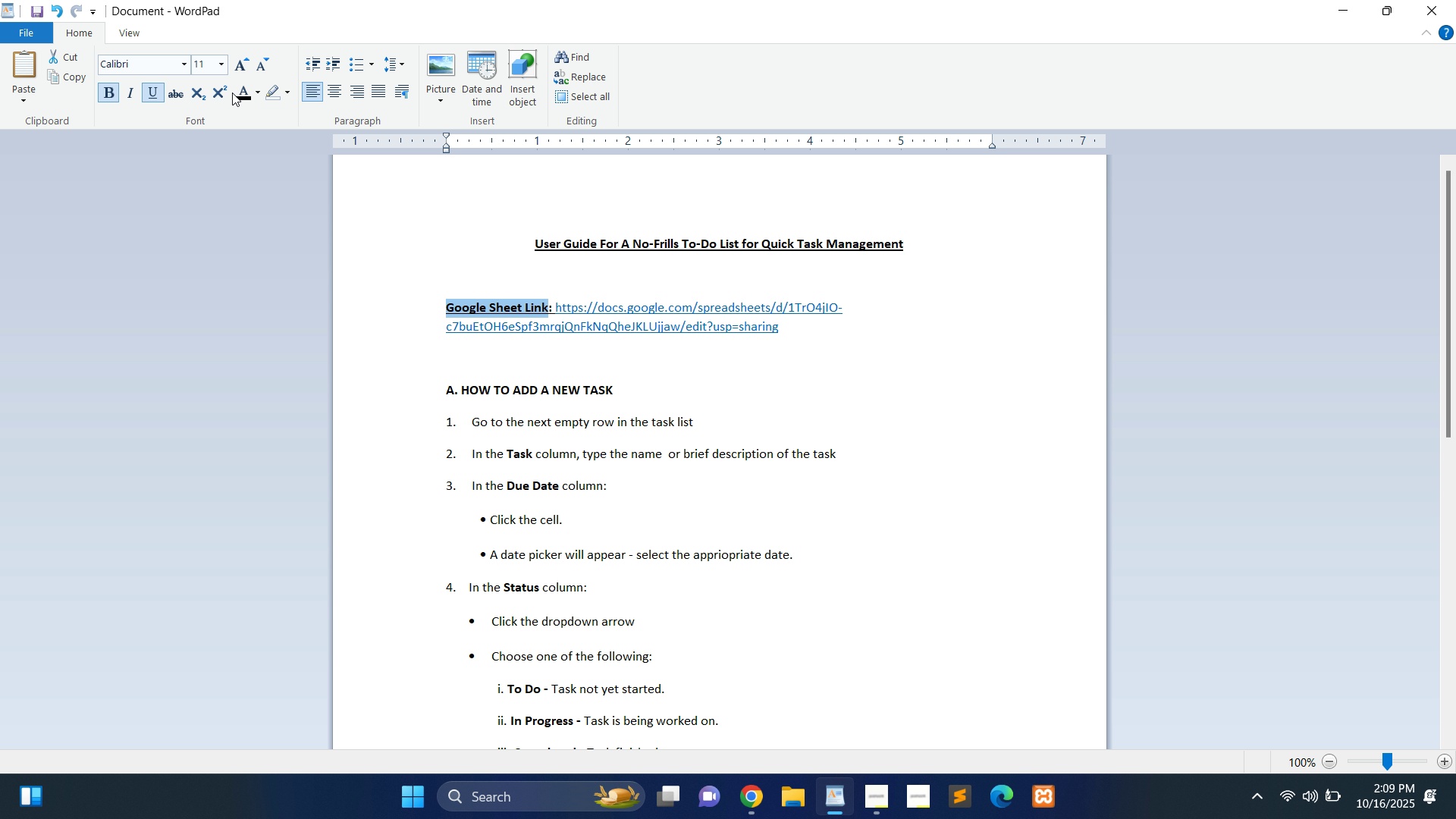 
left_click([149, 95])
 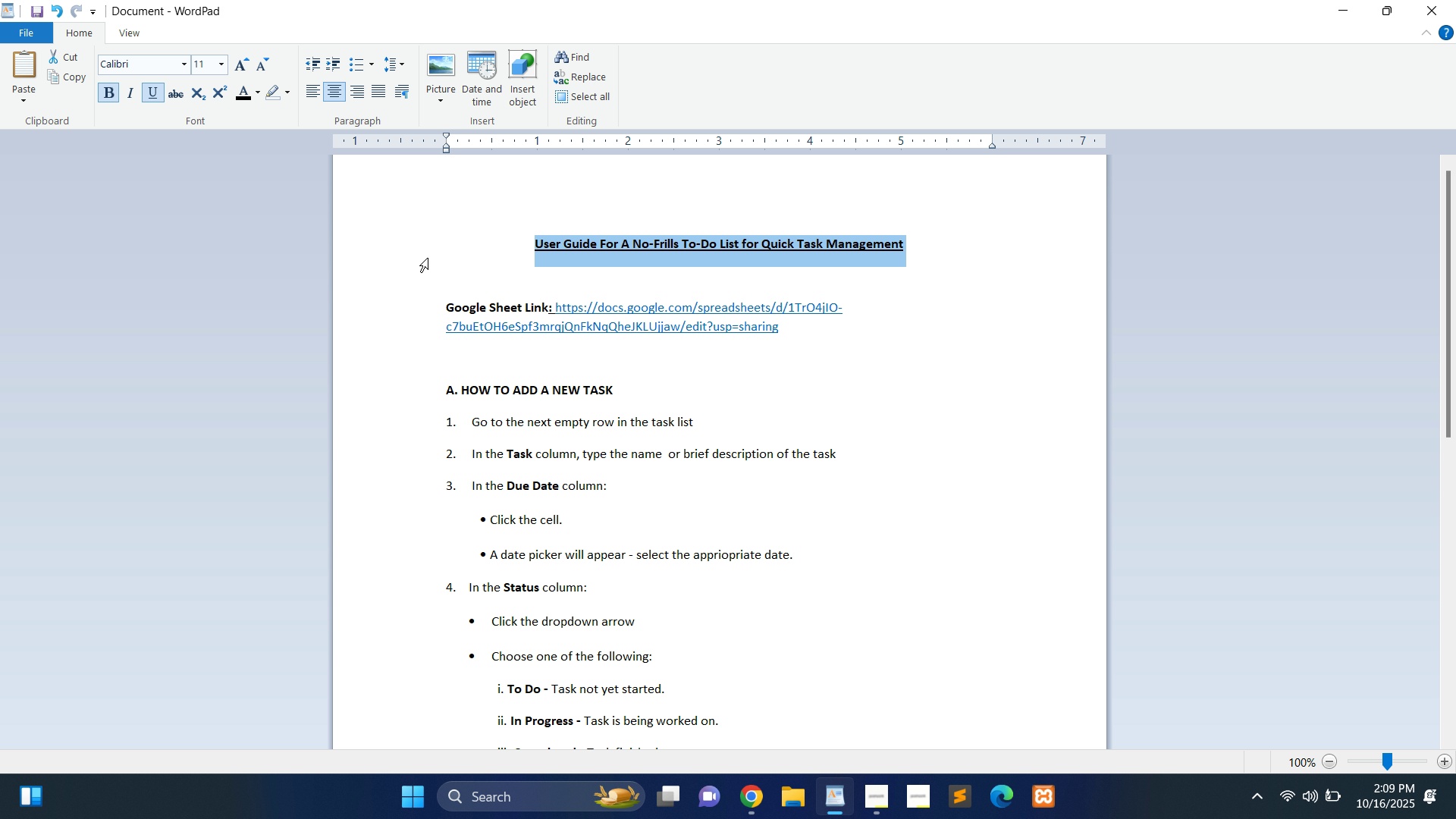 
left_click([428, 258])
 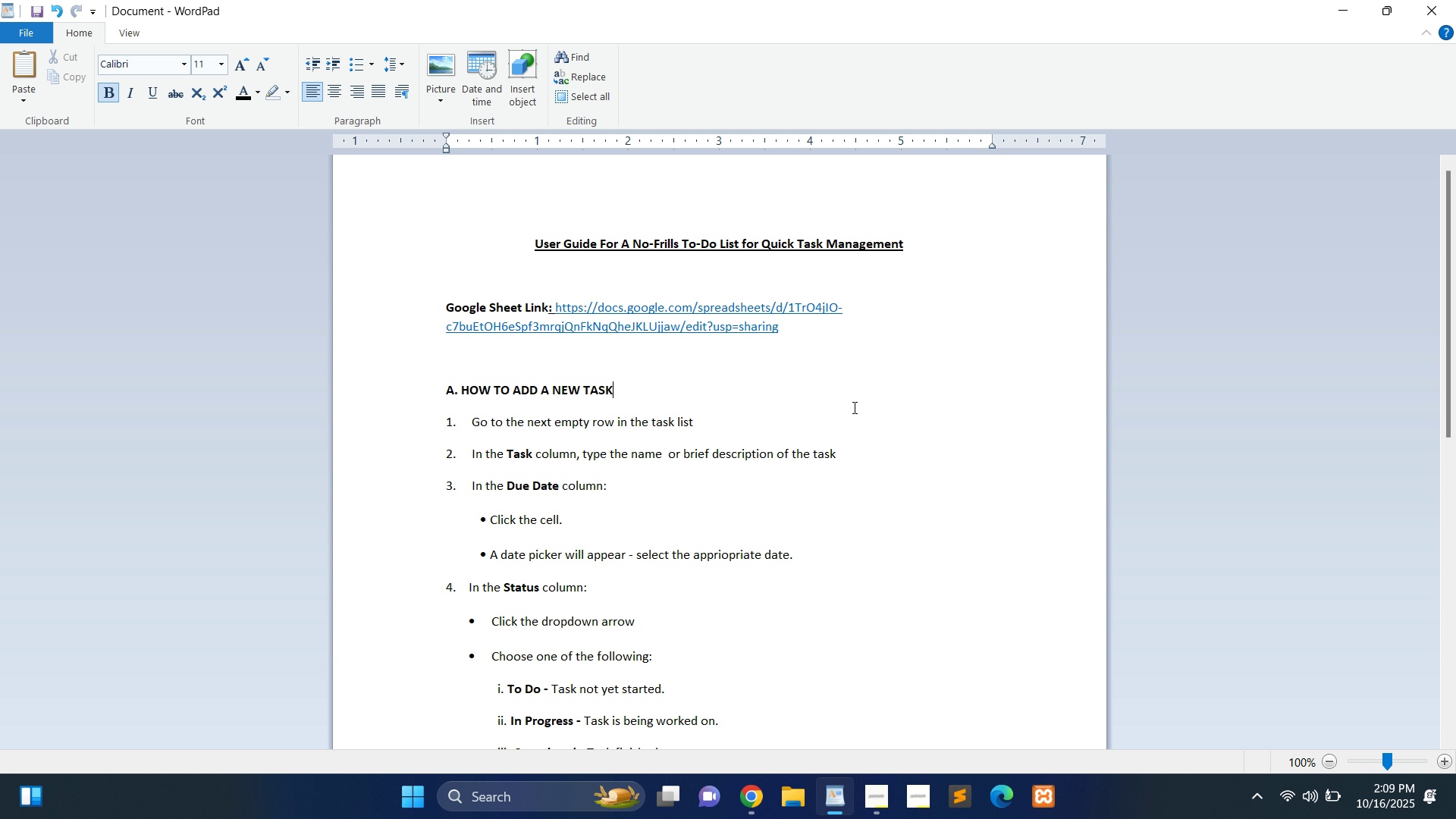 
left_click([853, 407])
 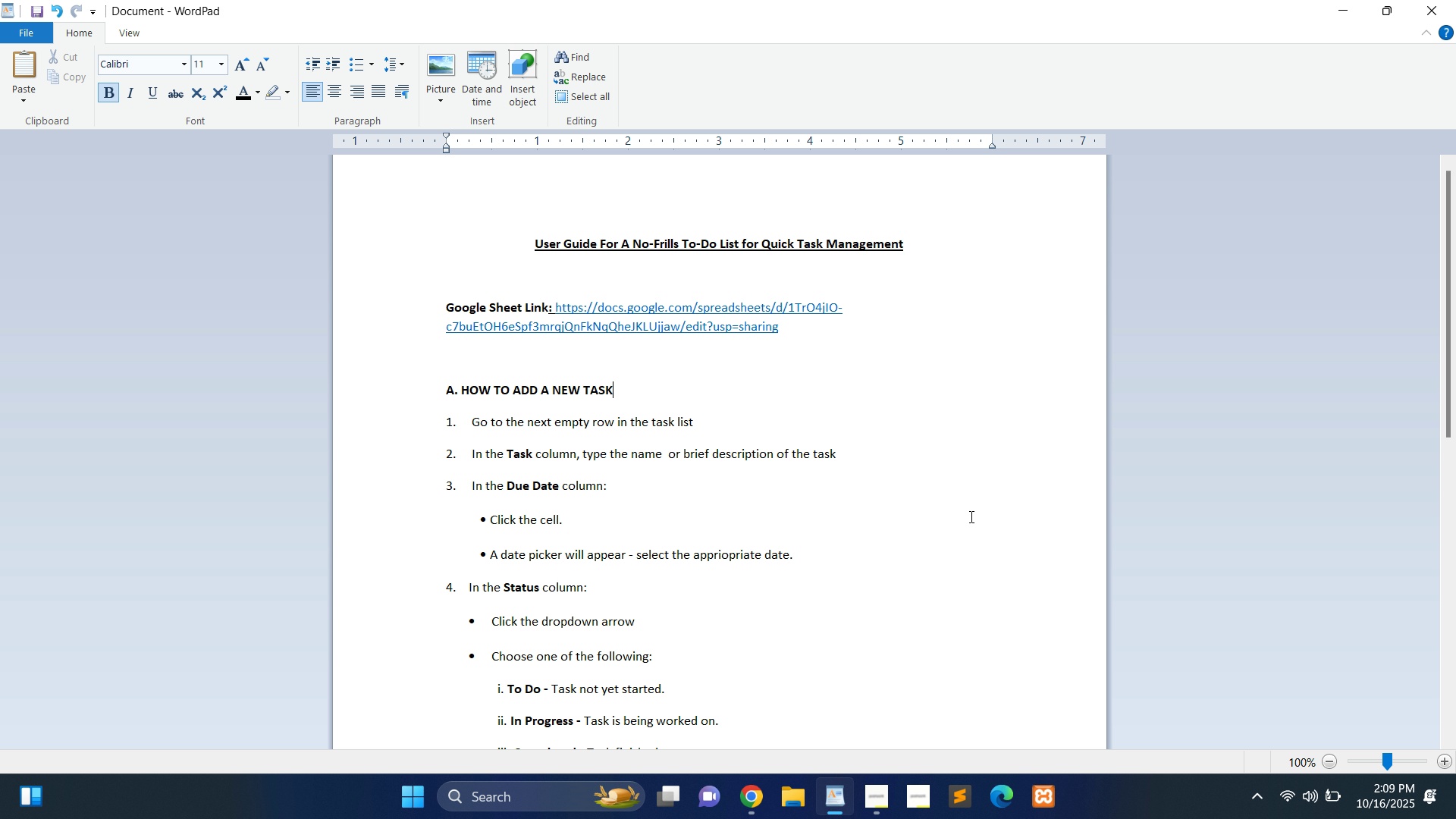 
scroll: coordinate [970, 516], scroll_direction: down, amount: 7.0
 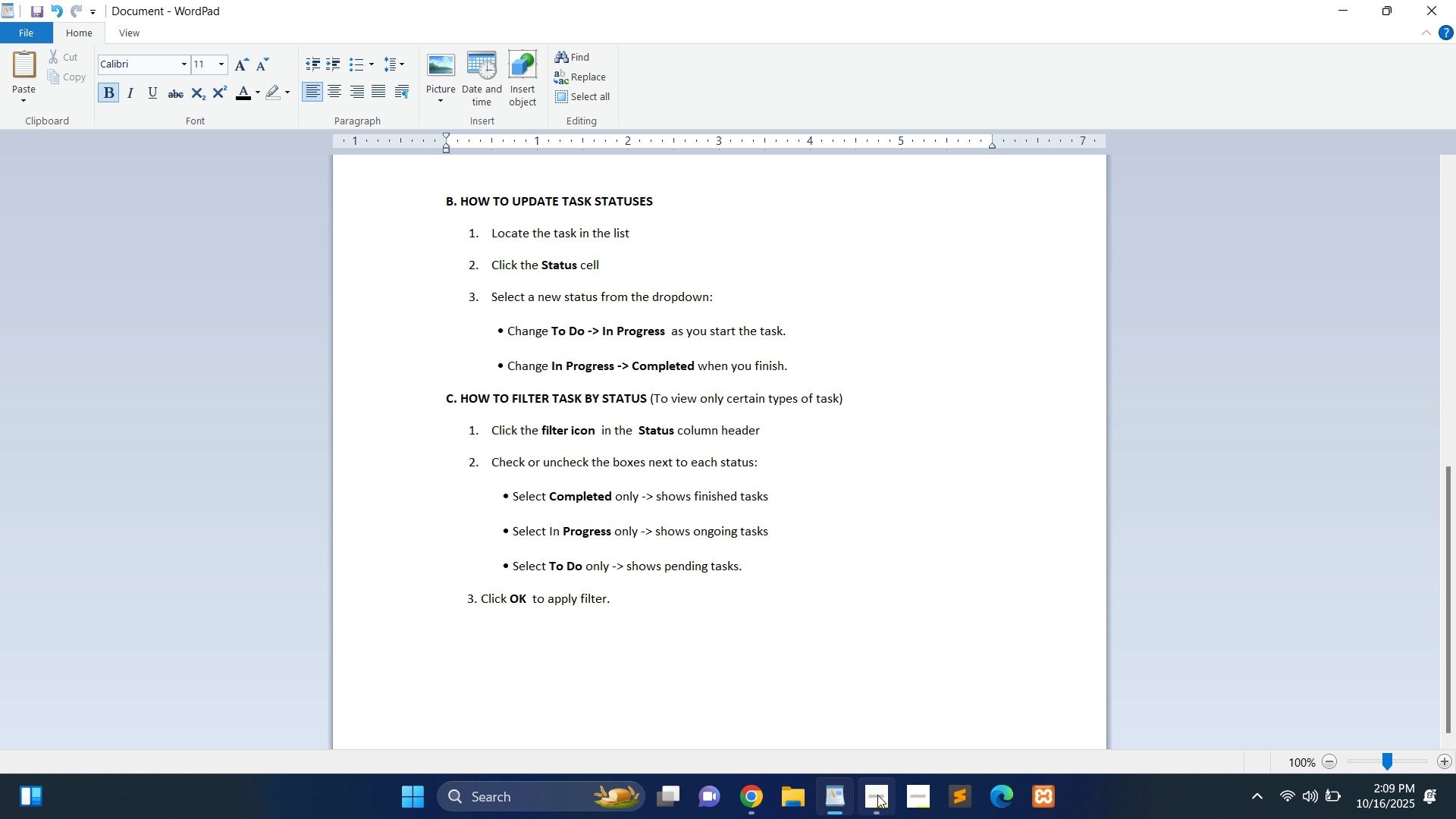 
left_click([877, 799])